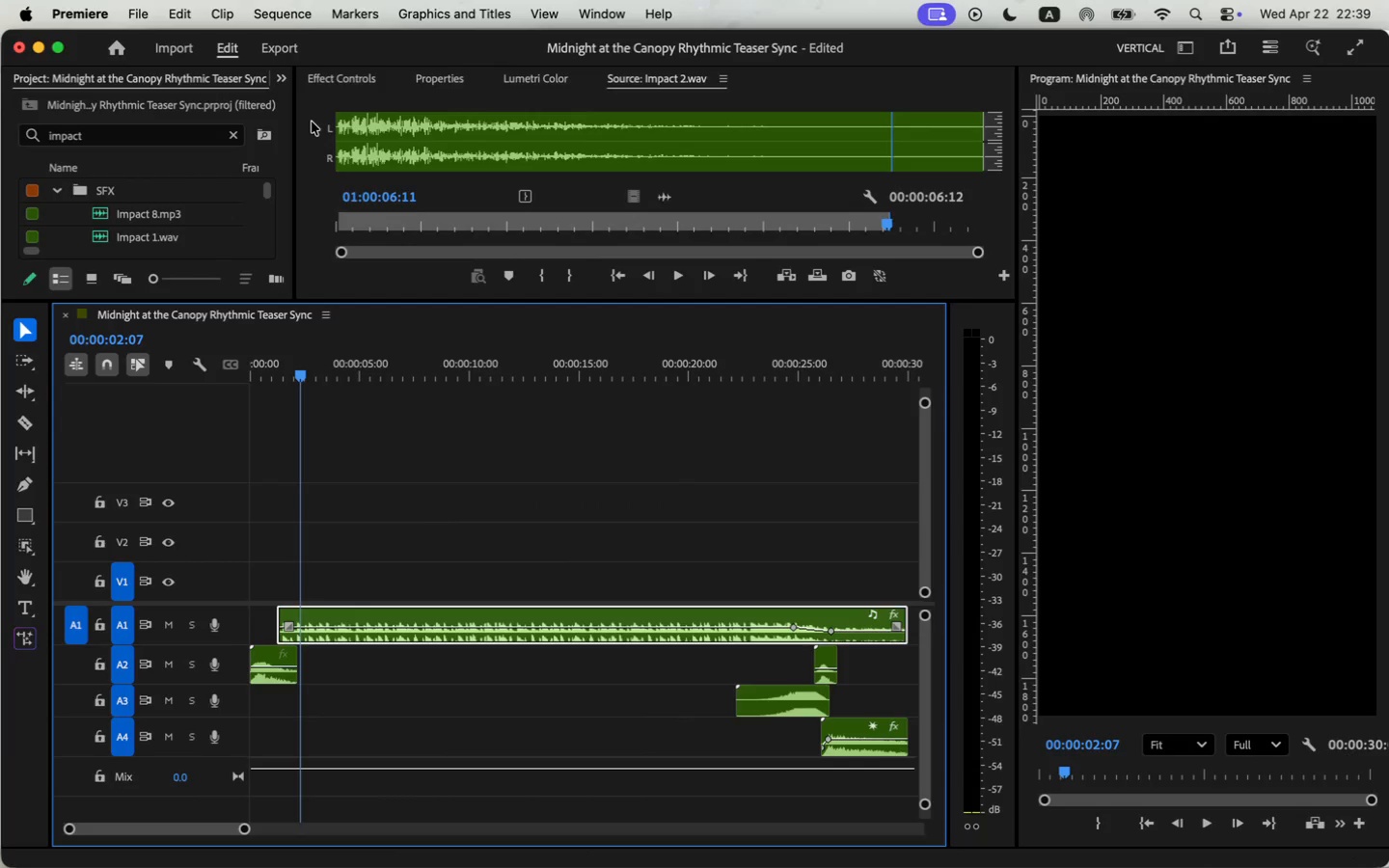 
double_click([384, 612])
 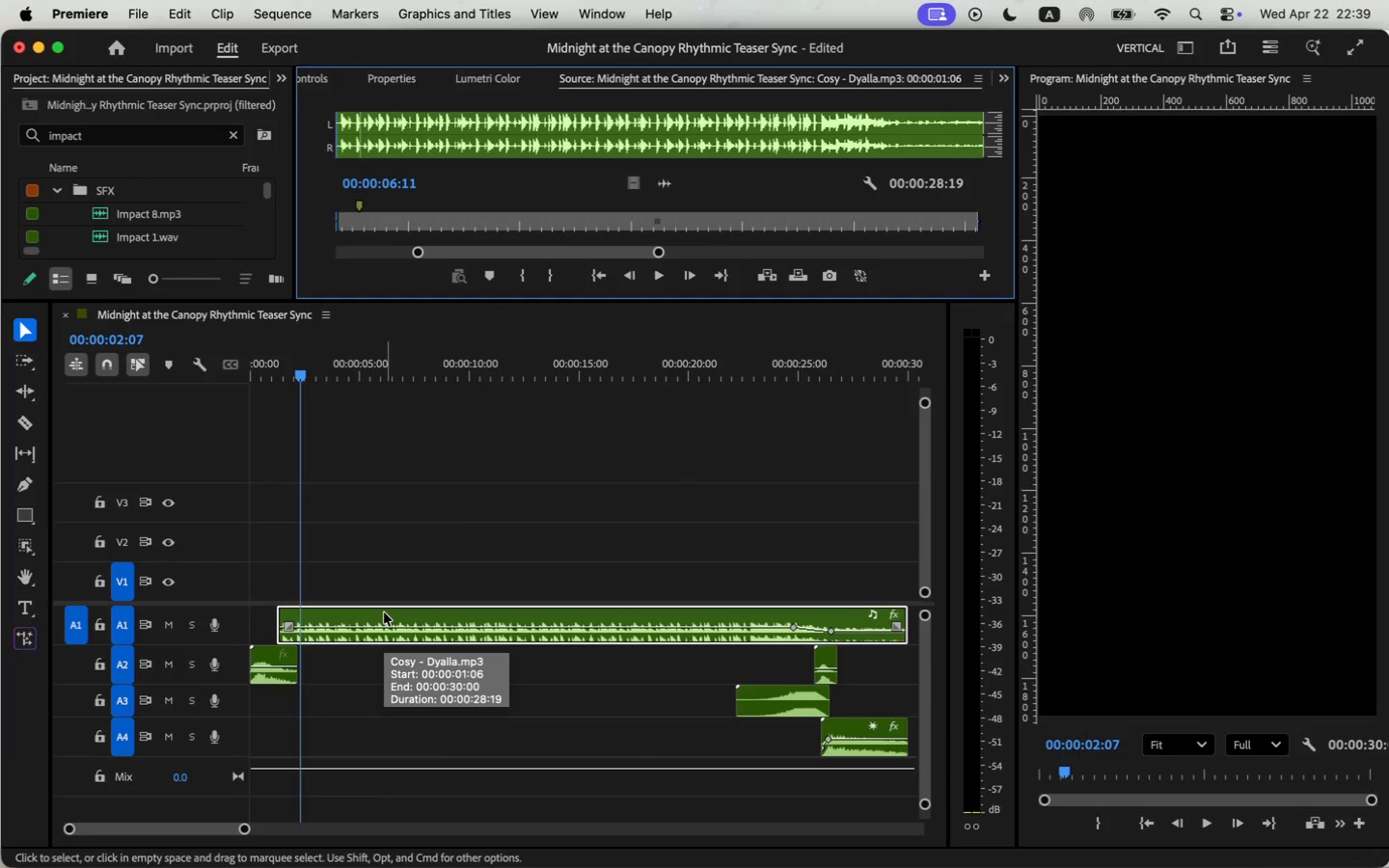 
left_click([387, 531])
 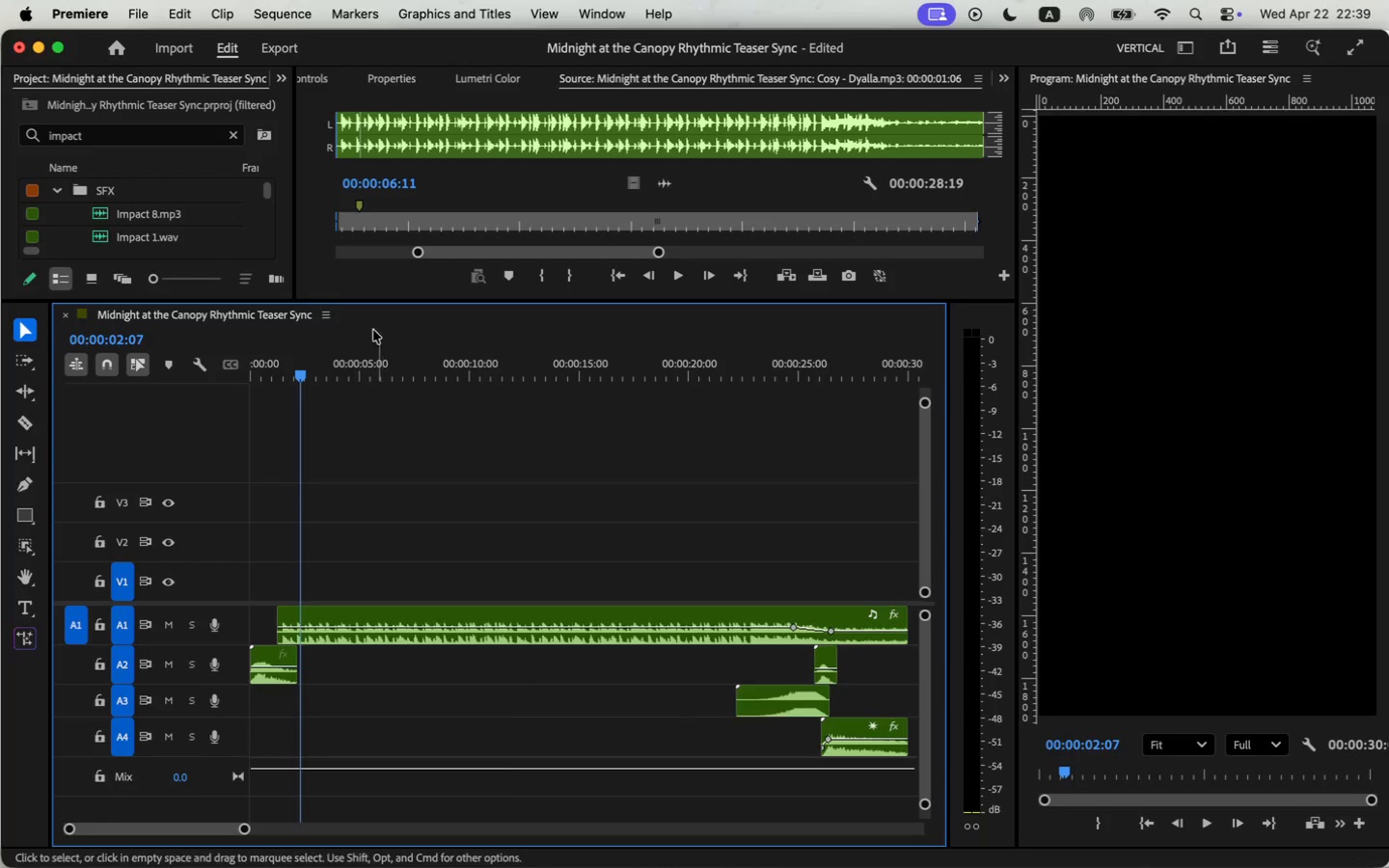 
left_click_drag(start_coordinate=[242, 829], to_coordinate=[310, 837])
 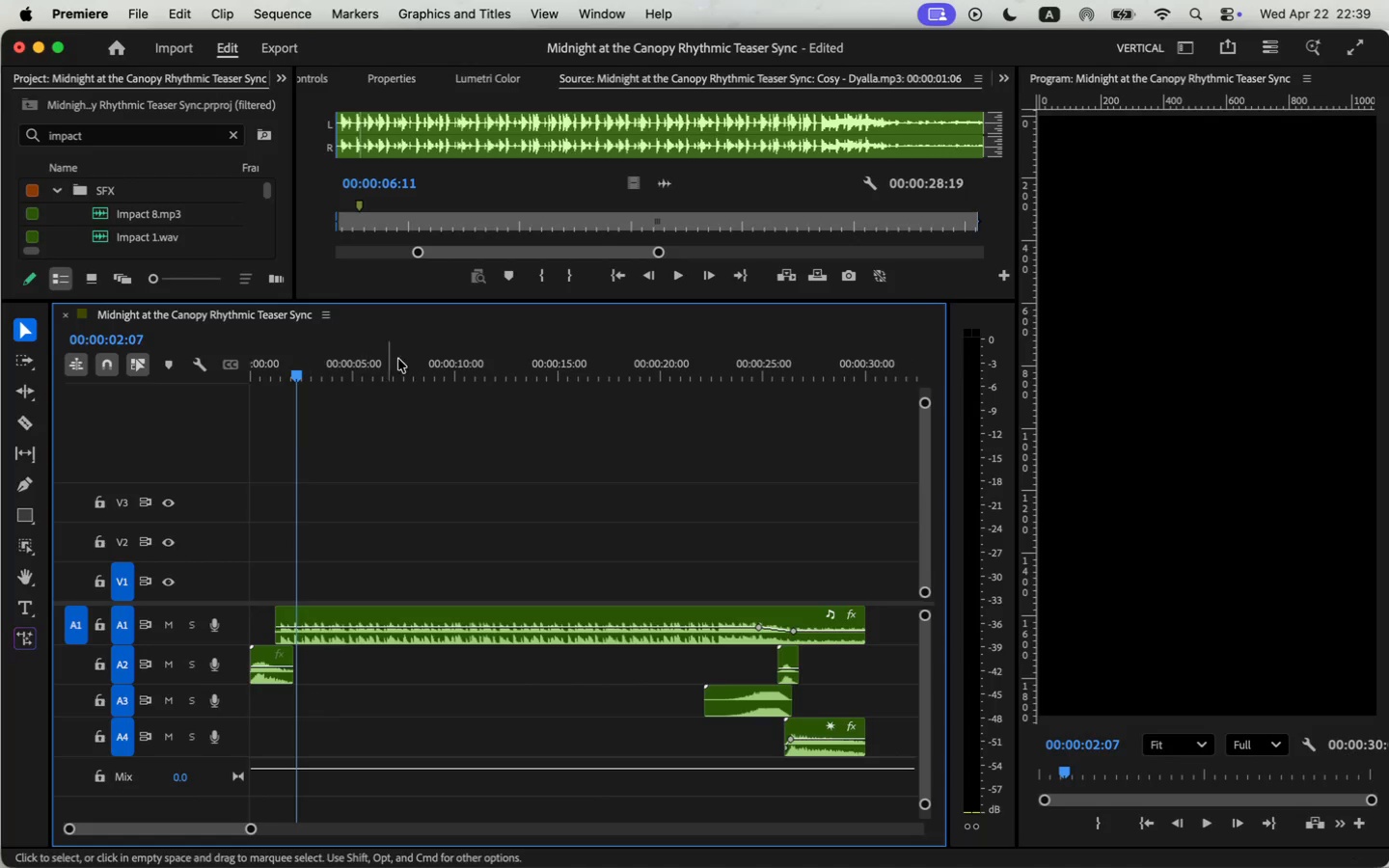 
left_click([515, 275])
 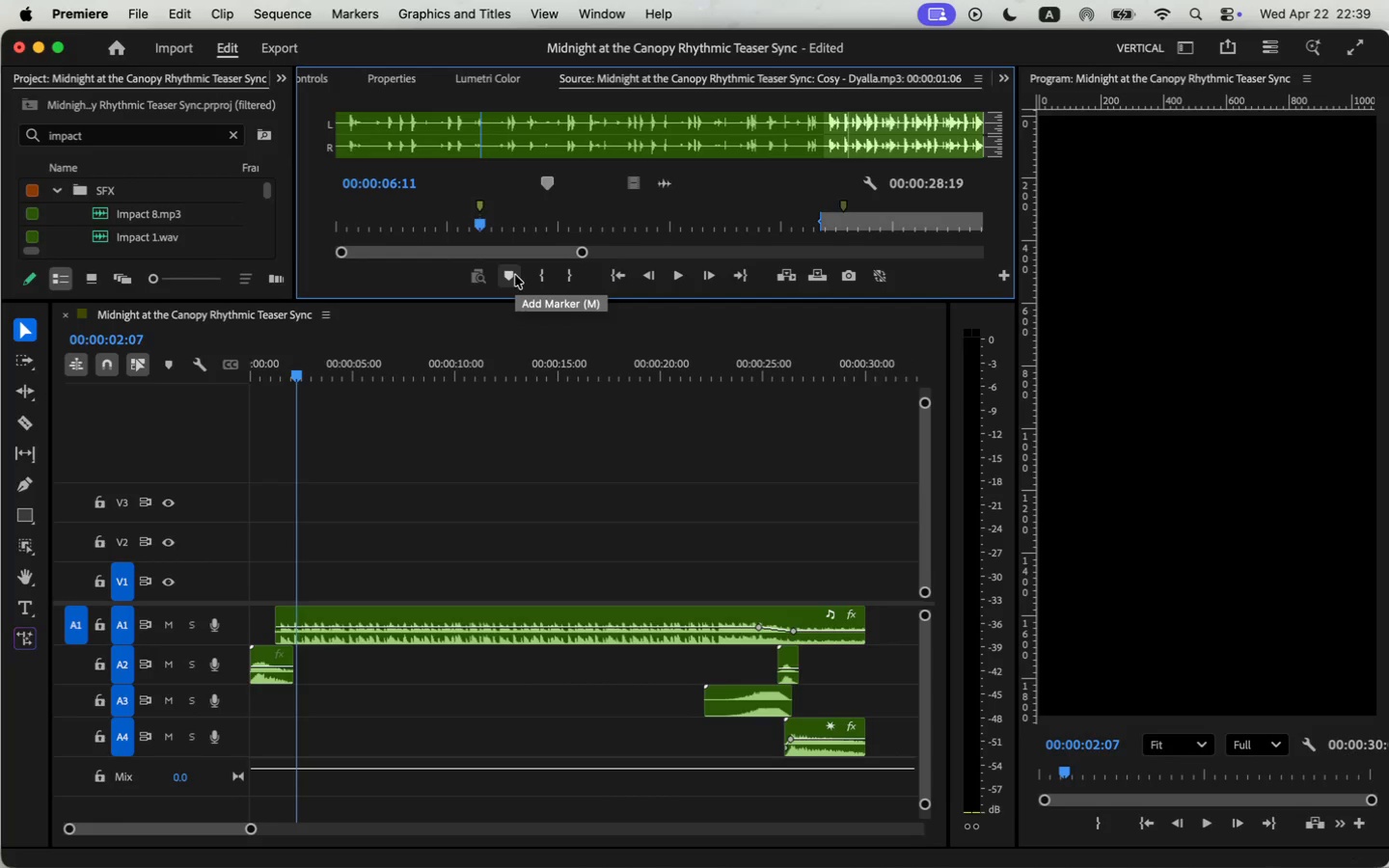 
key(Meta+Z)
 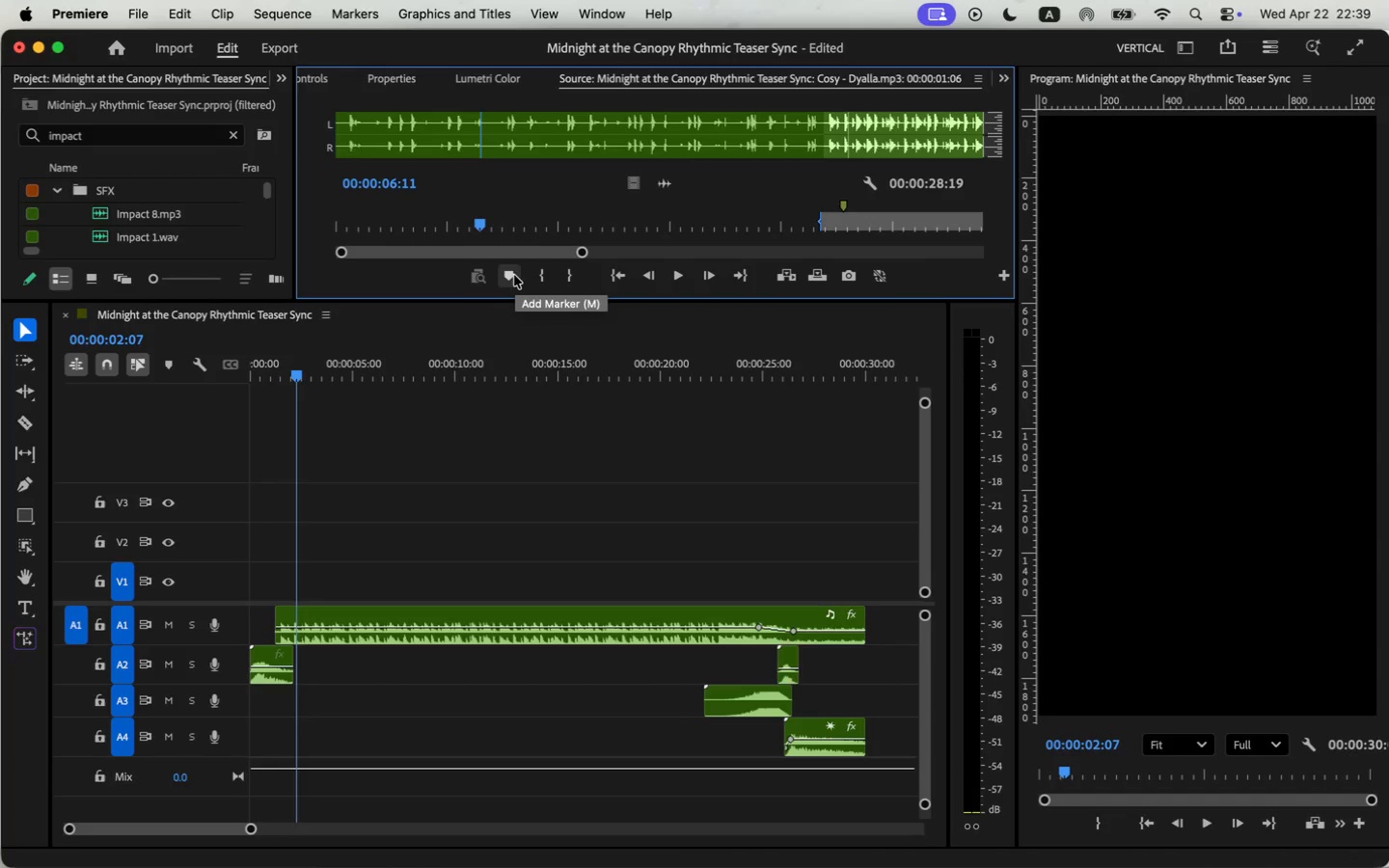 
key(Meta+Z)
 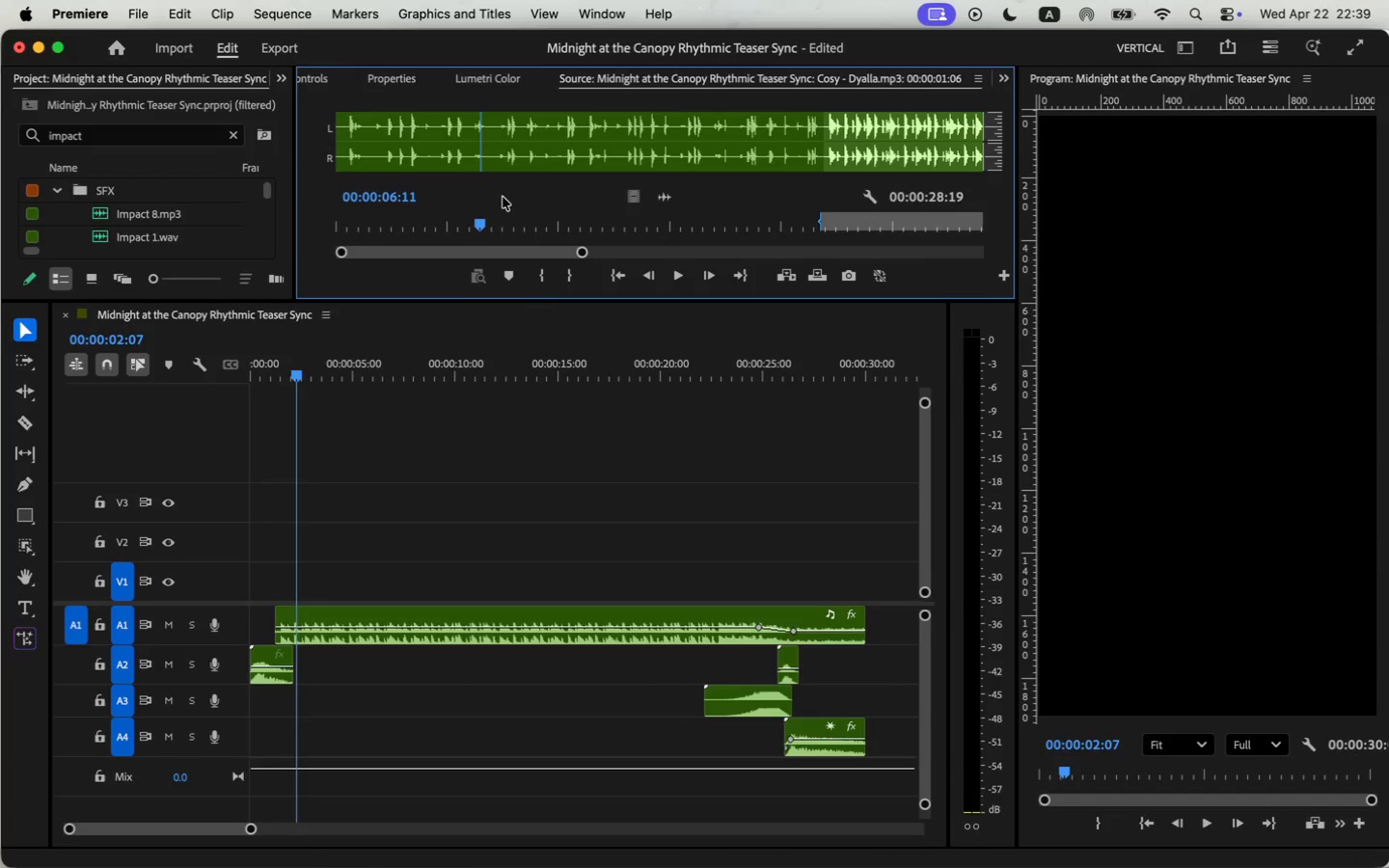 
left_click_drag(start_coordinate=[385, 302], to_coordinate=[389, 422])
 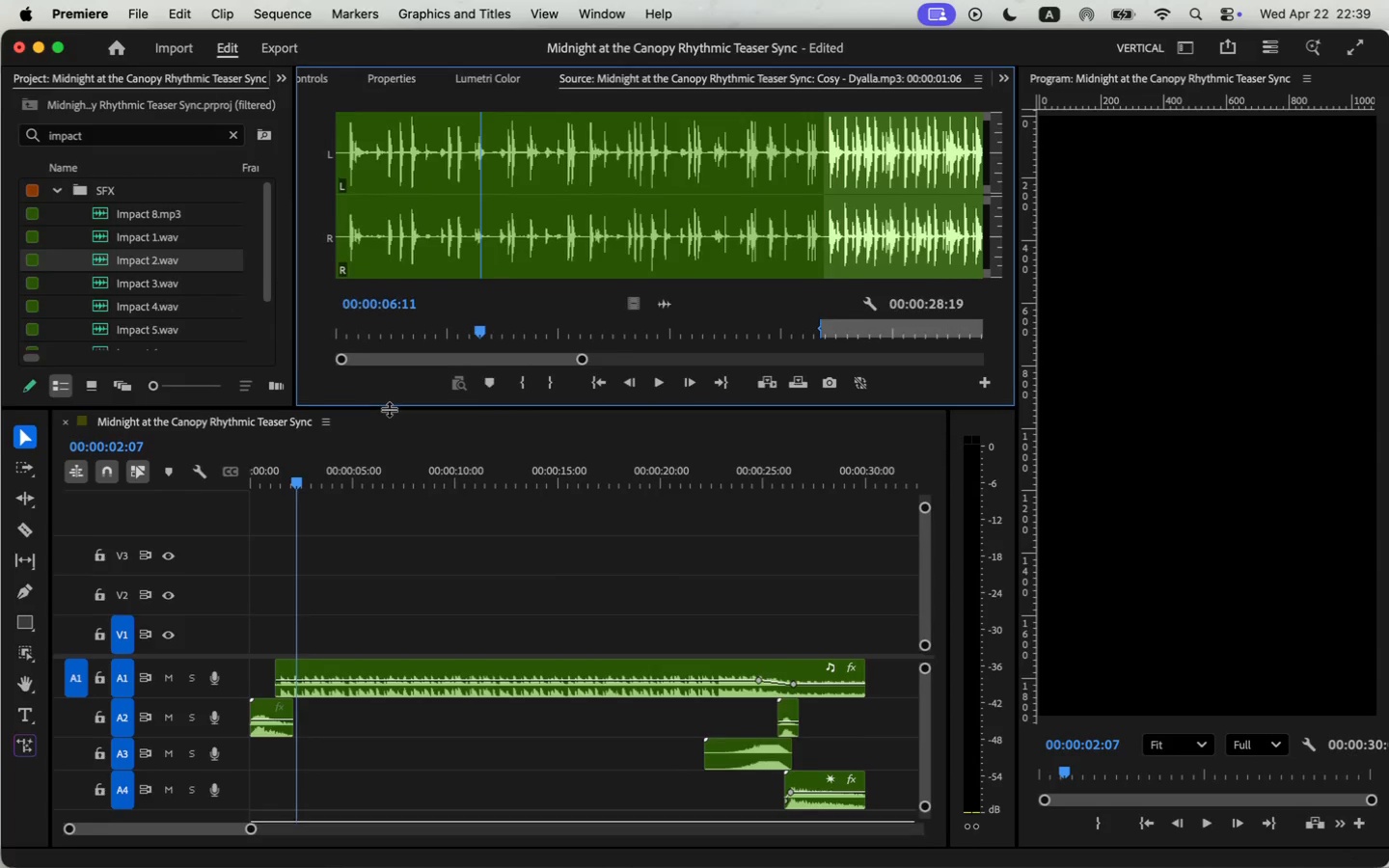 
scroll: coordinate [450, 717], scroll_direction: down, amount: 1.0
 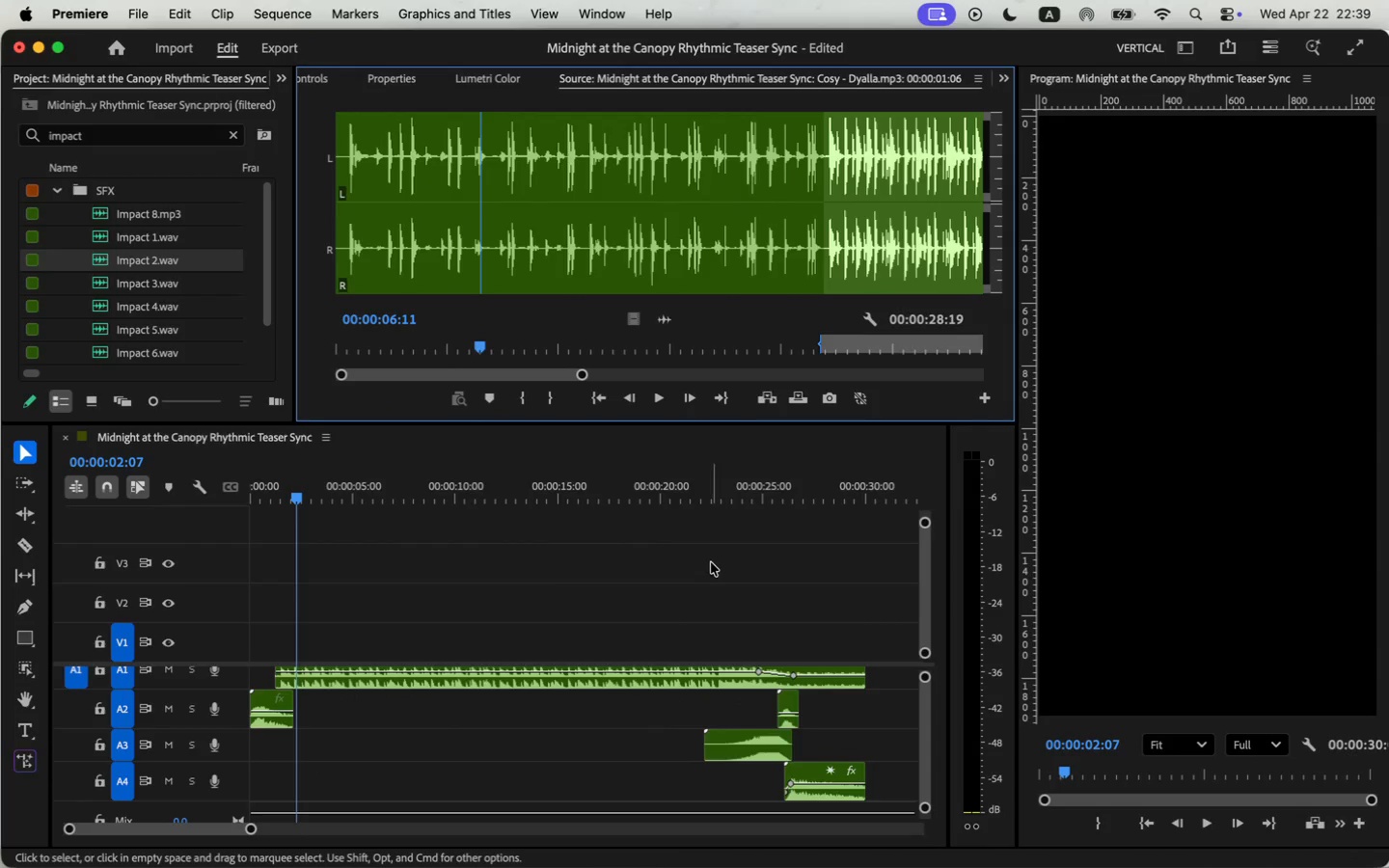 
key(Space)
 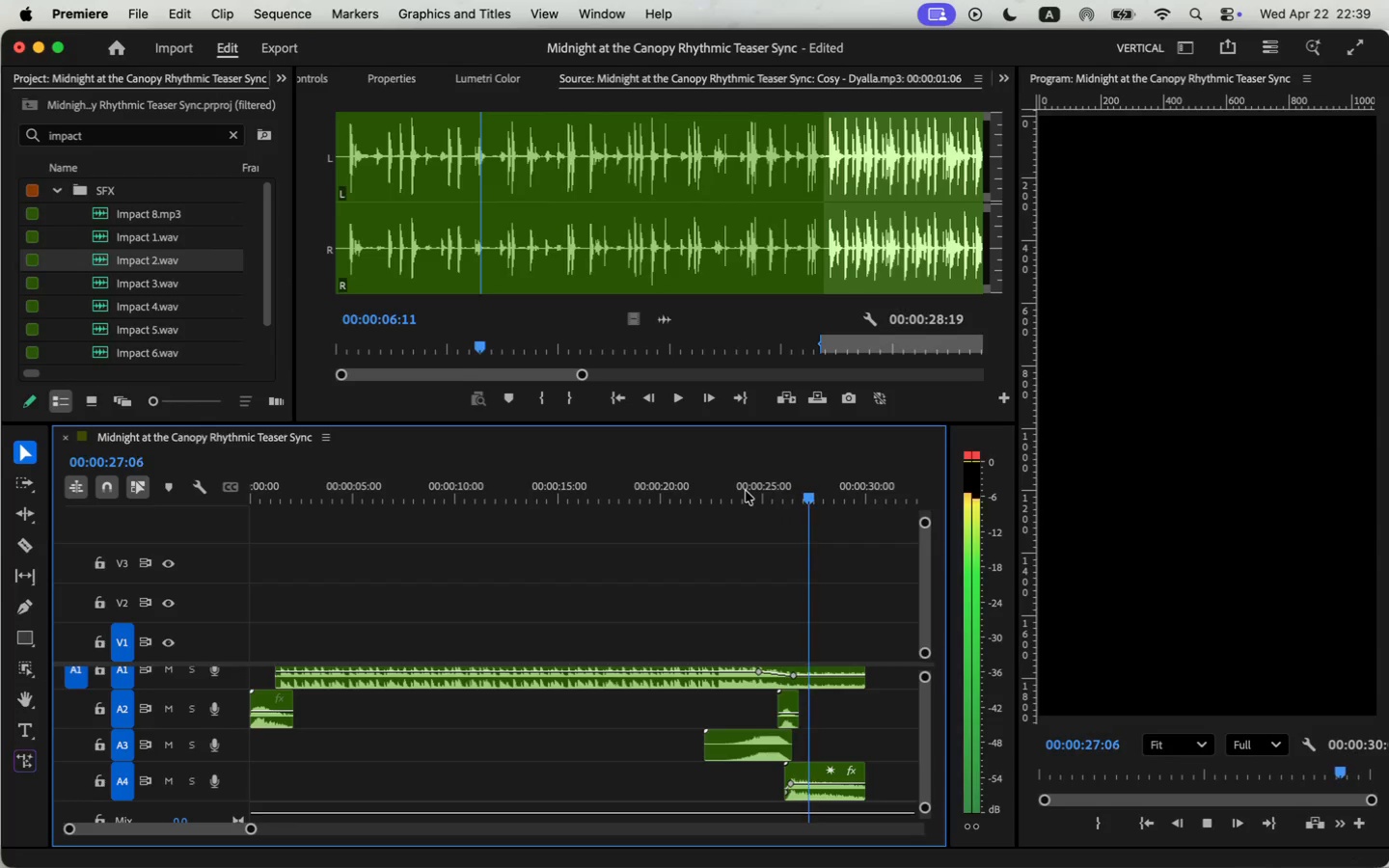 
key(Space)
 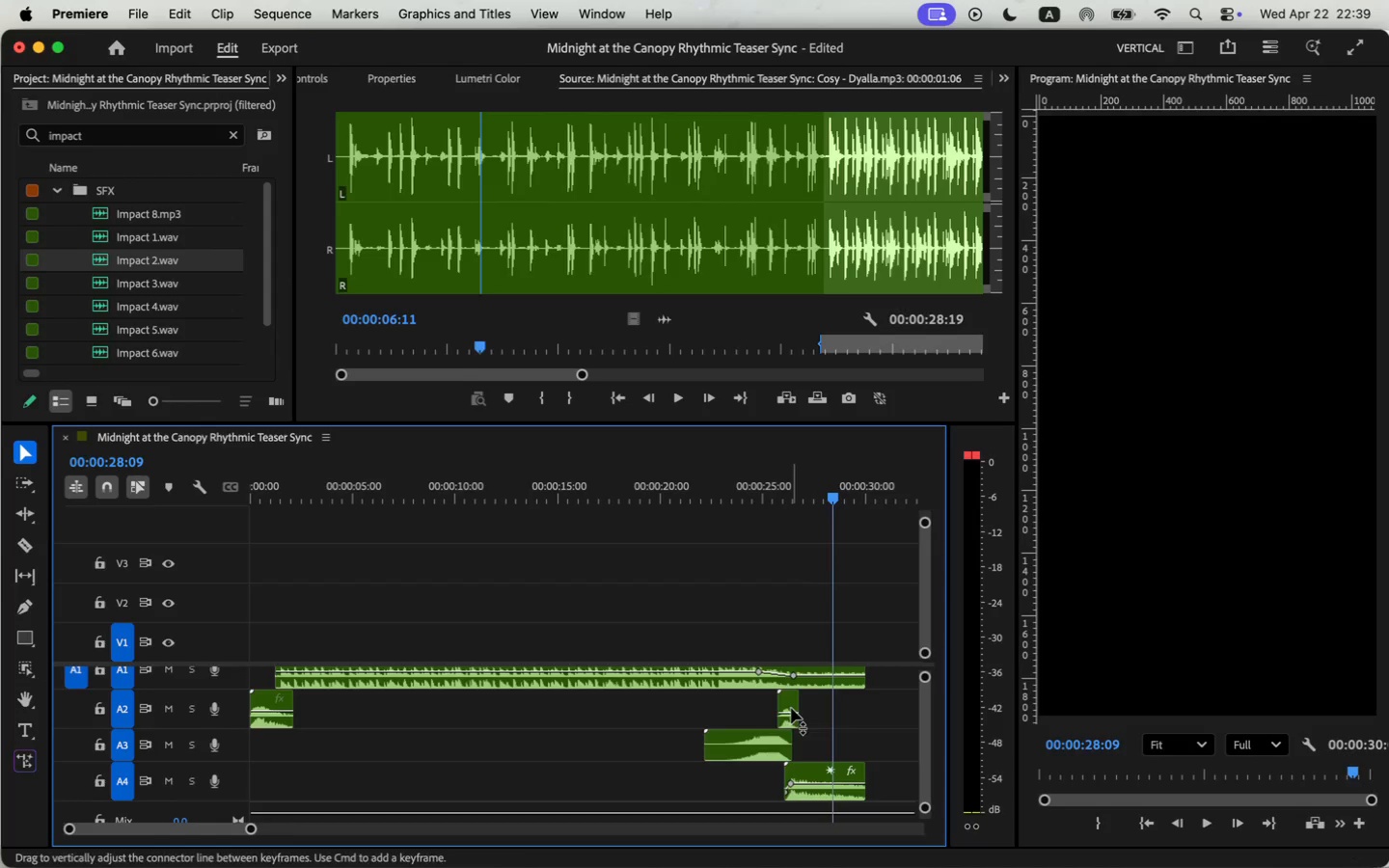 
left_click([789, 697])
 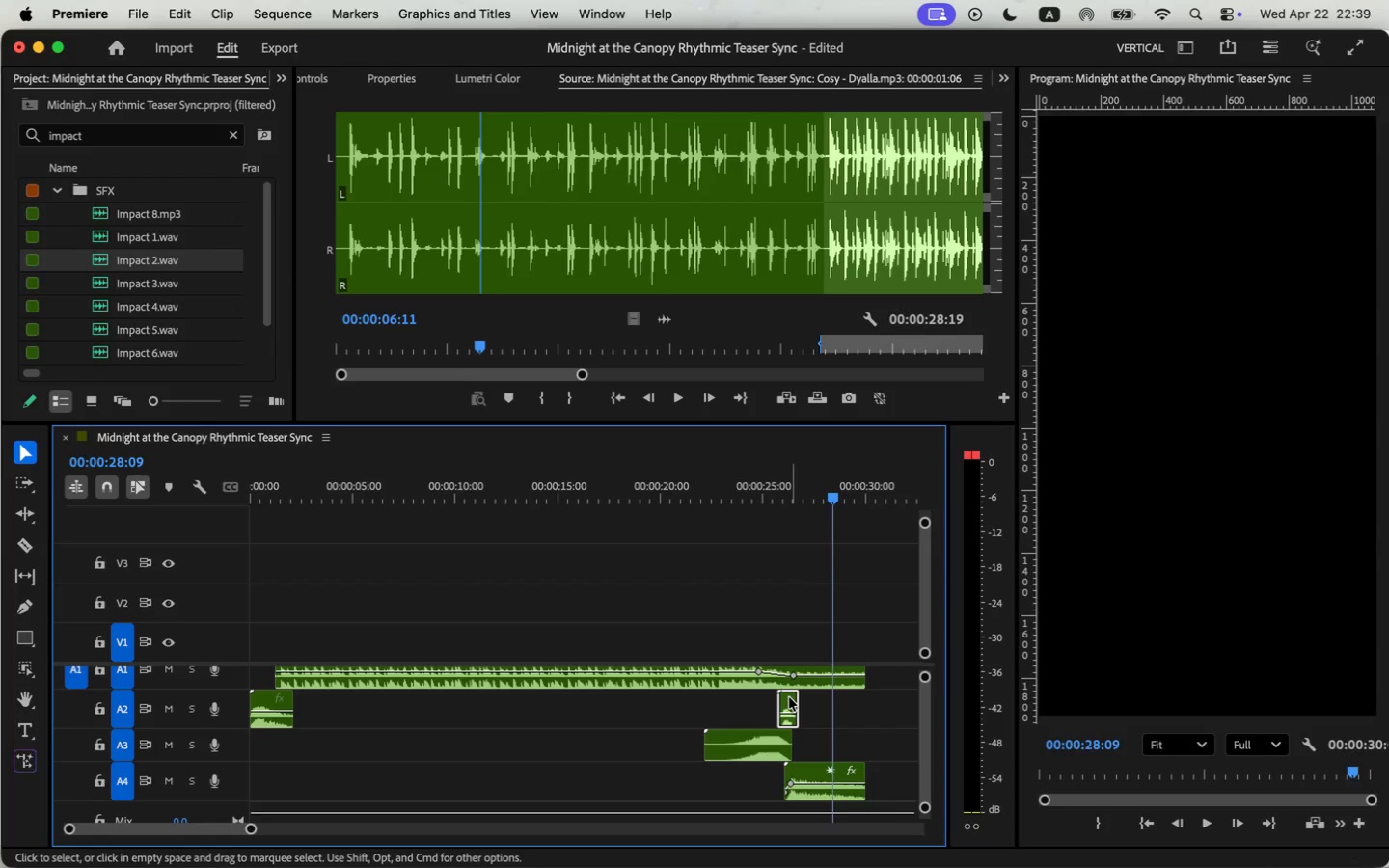 
key(Backspace)
 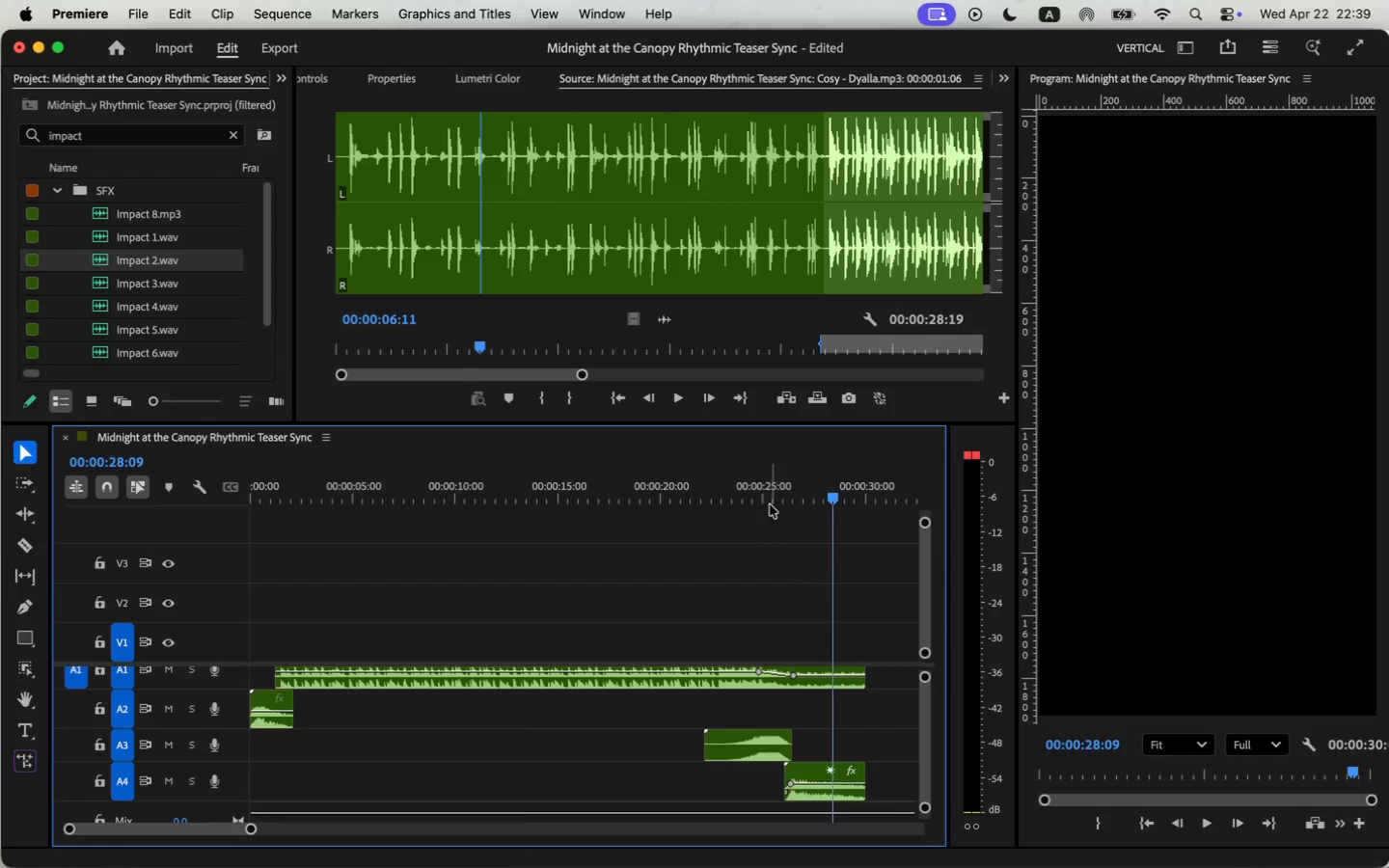 
left_click([770, 488])
 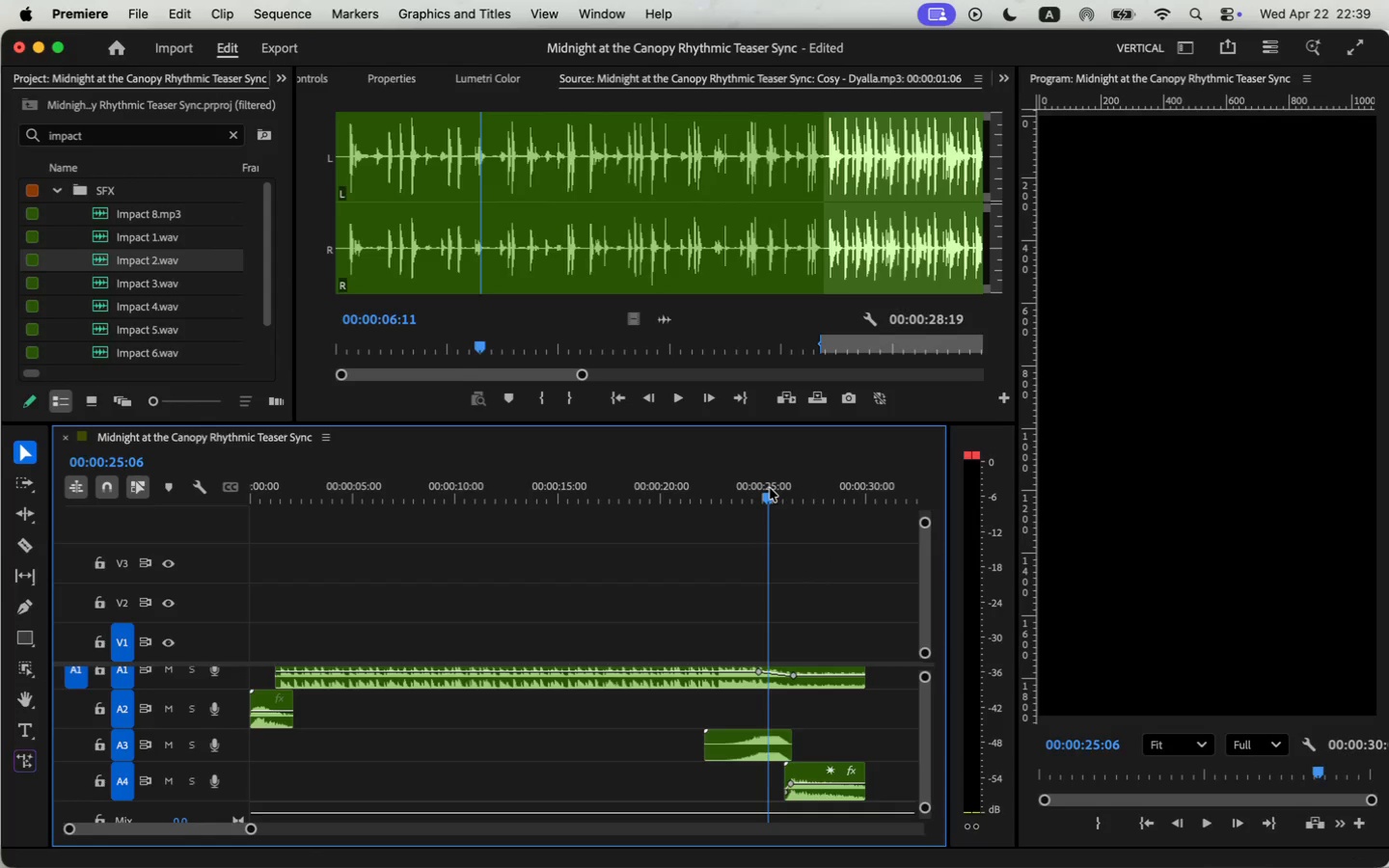 
key(Space)
 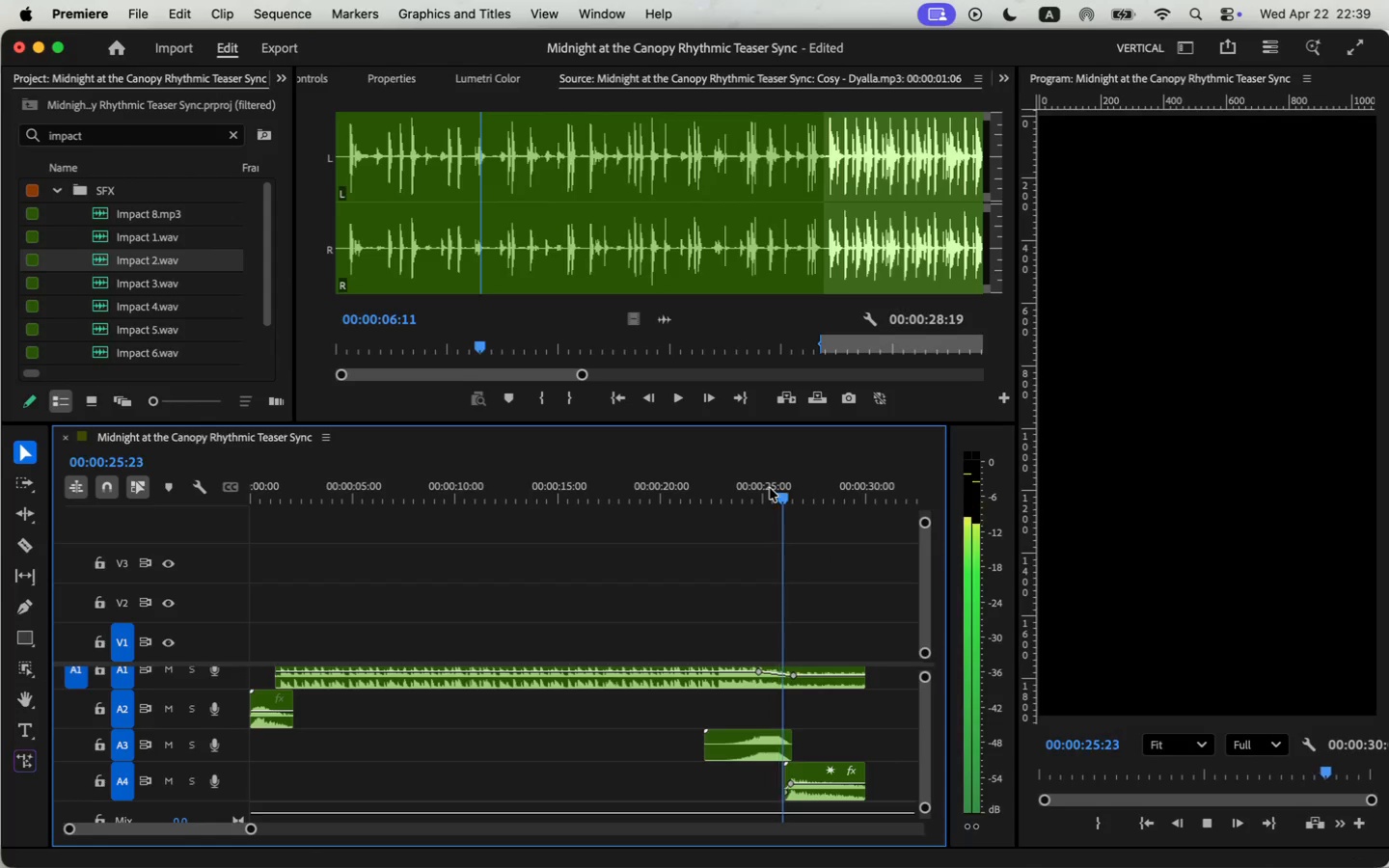 
key(Space)
 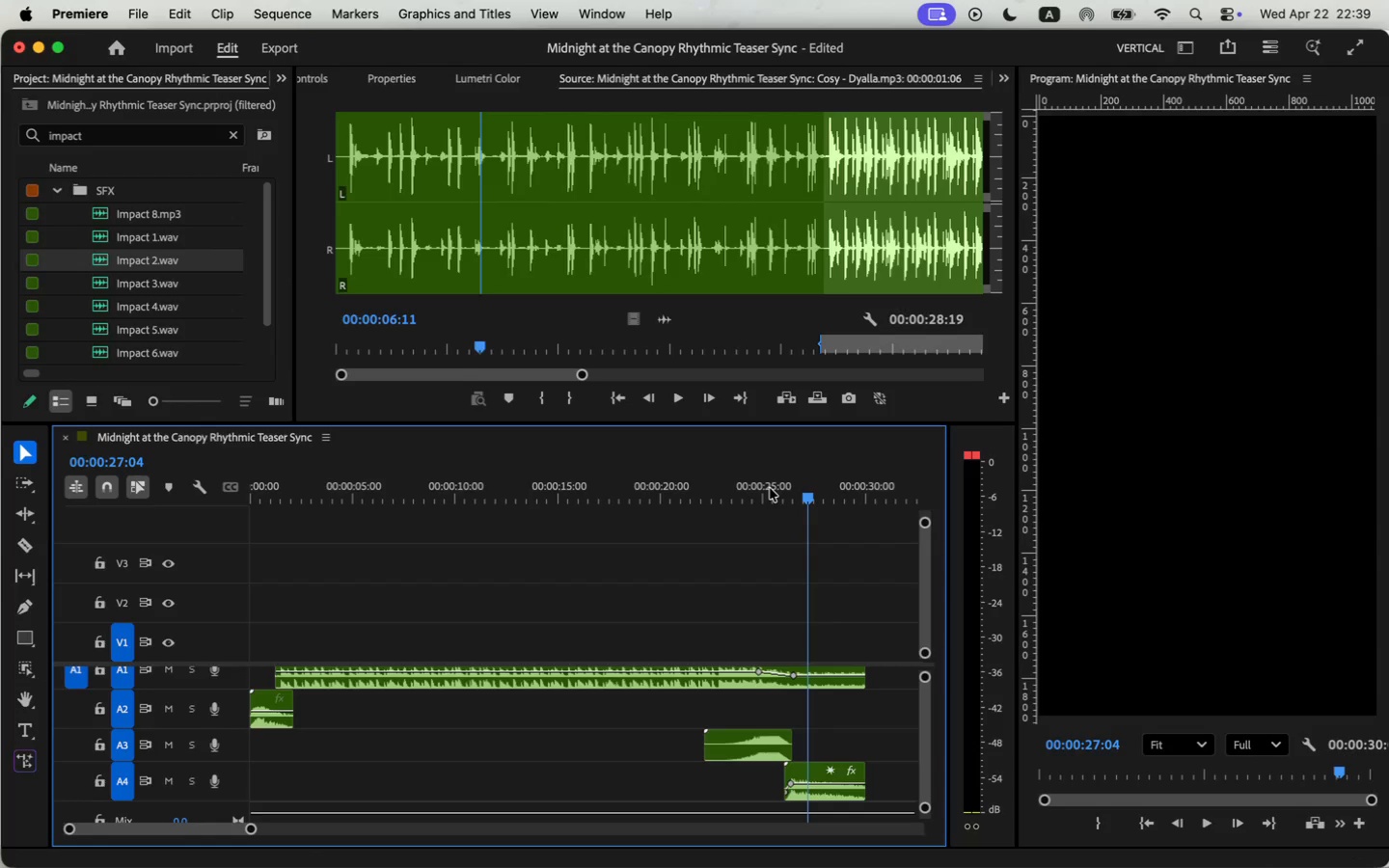 
key(Meta+Z)
 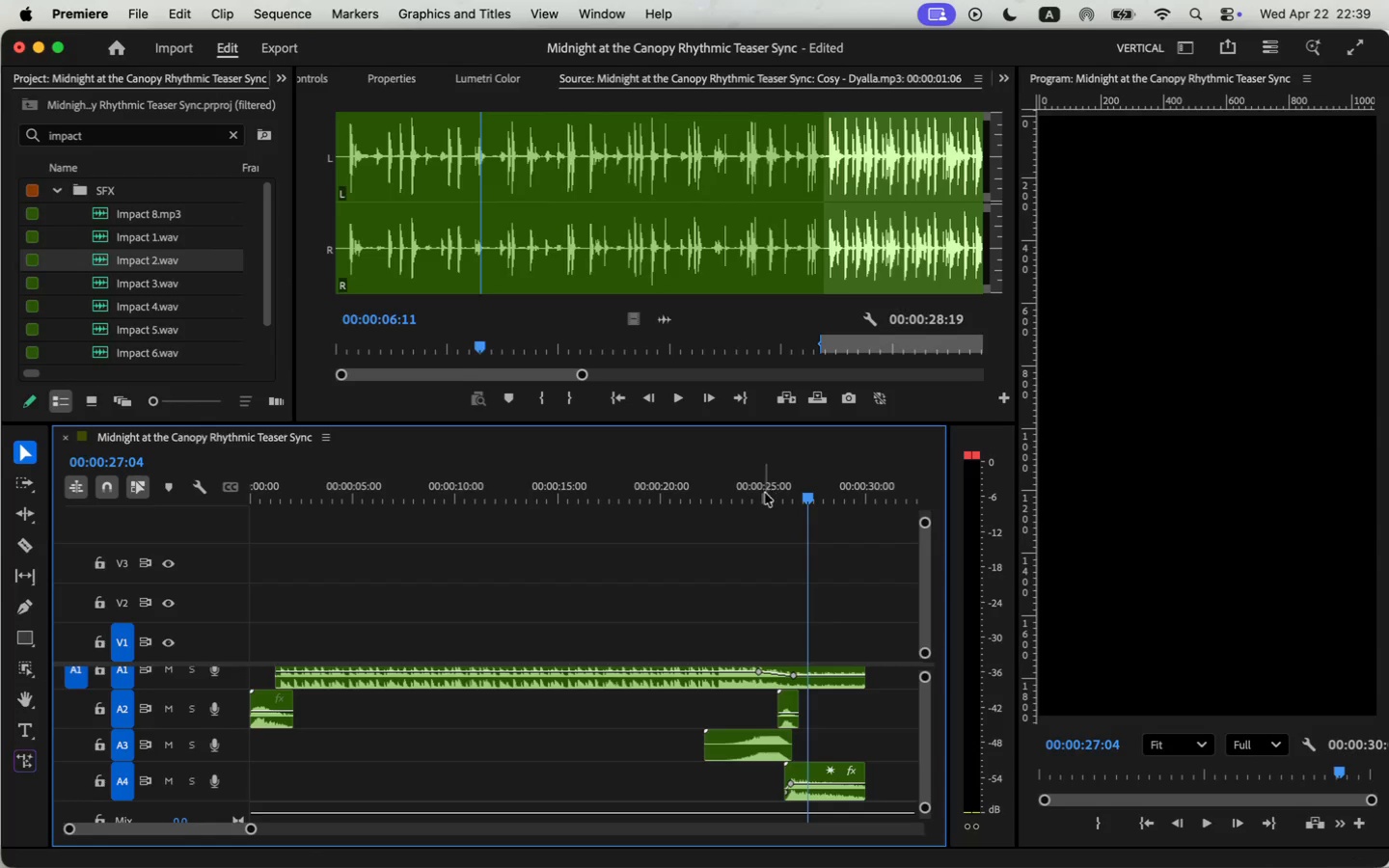 
left_click([762, 495])
 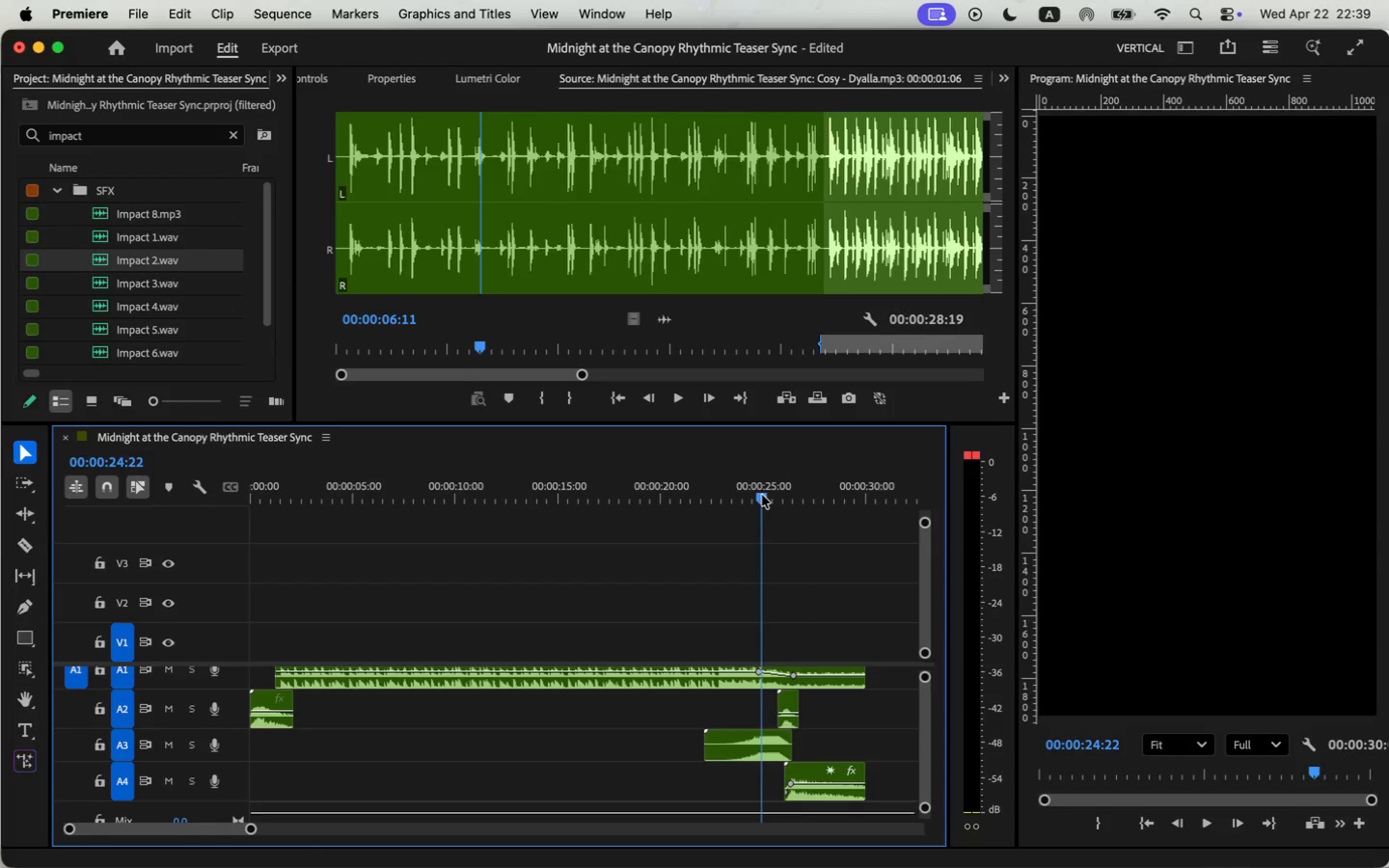 
key(Space)
 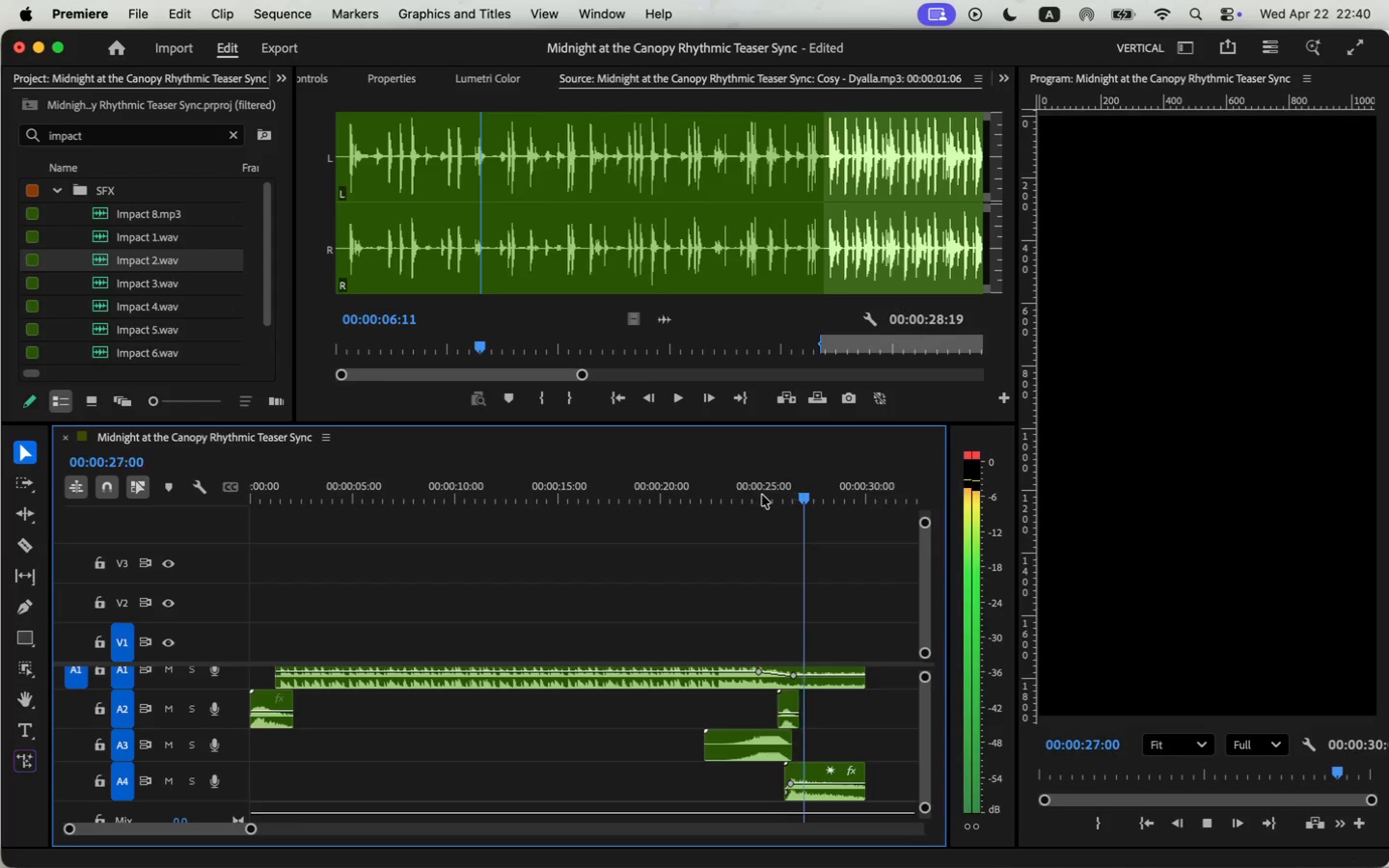 
key(Space)
 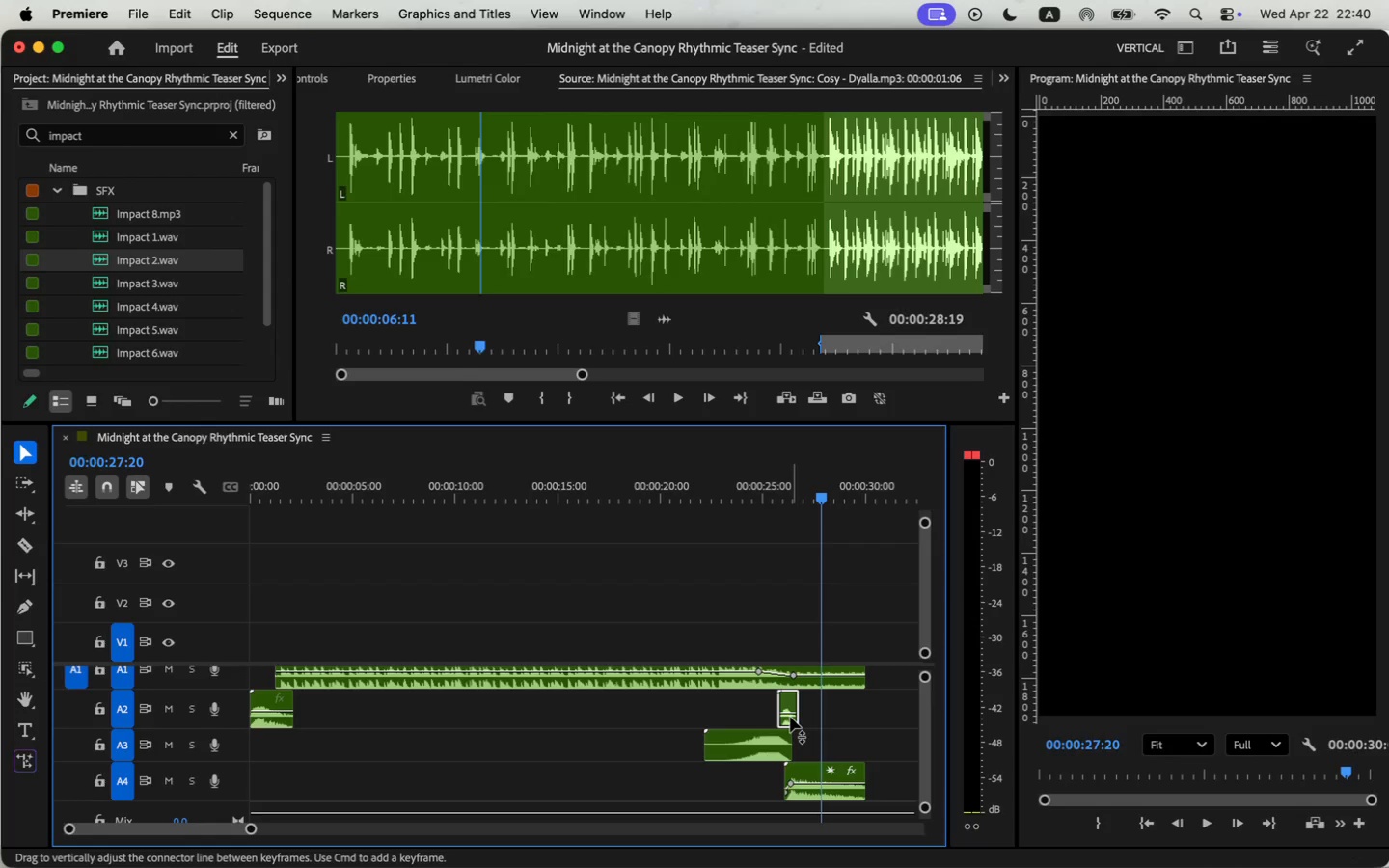 
left_click_drag(start_coordinate=[311, 487], to_coordinate=[270, 500])
 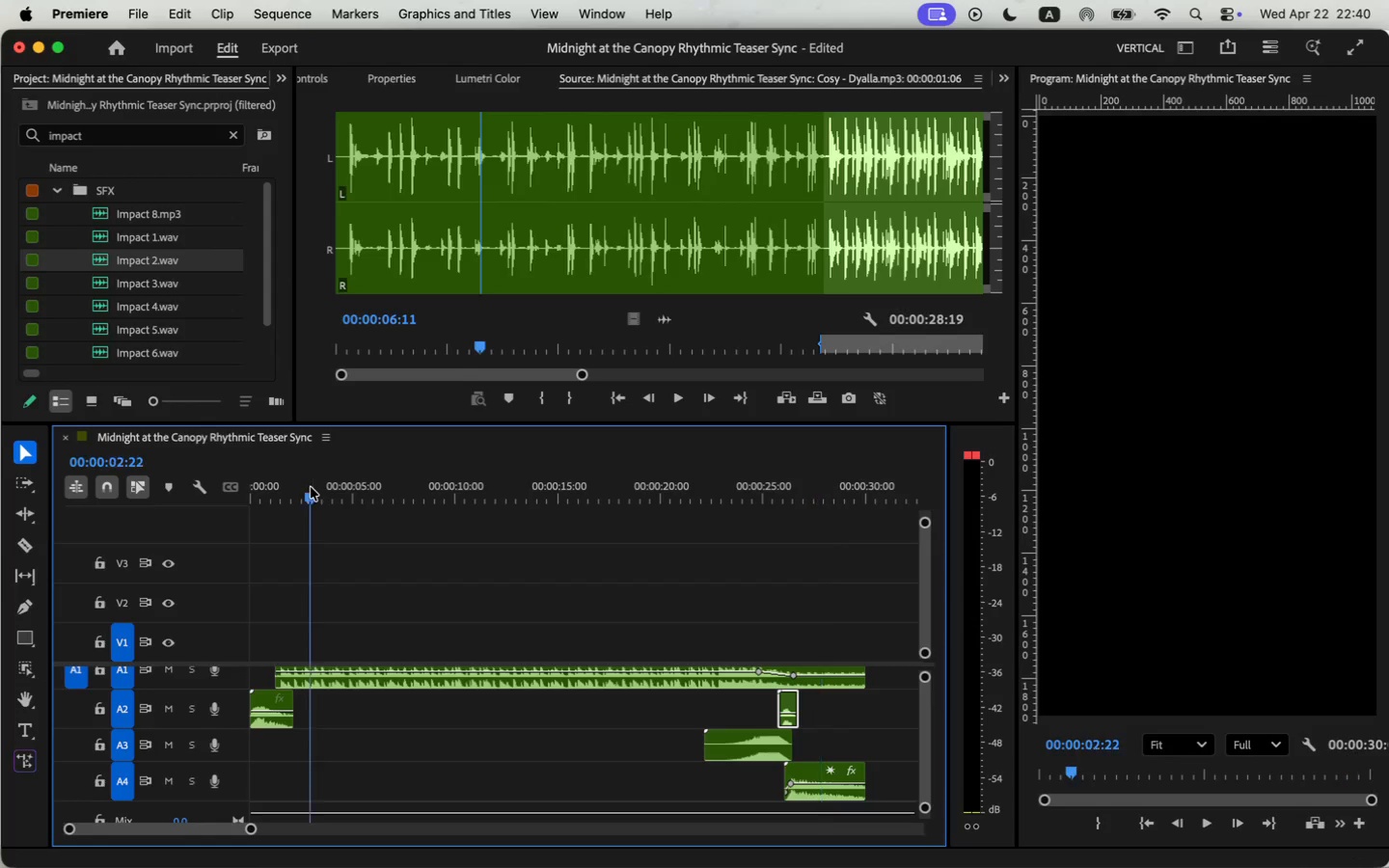 
scroll: coordinate [385, 749], scroll_direction: up, amount: 5.0
 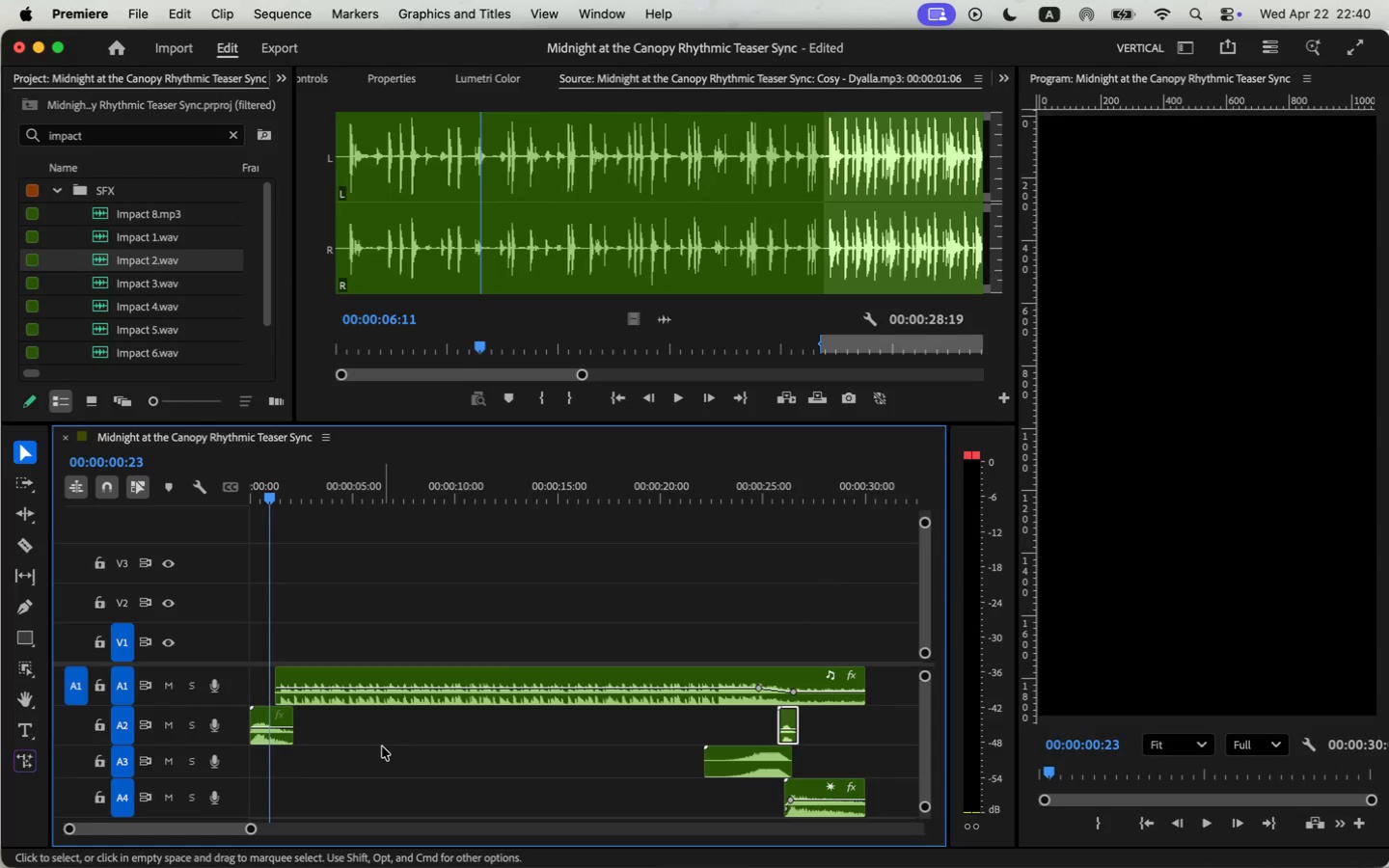 
key(Space)
 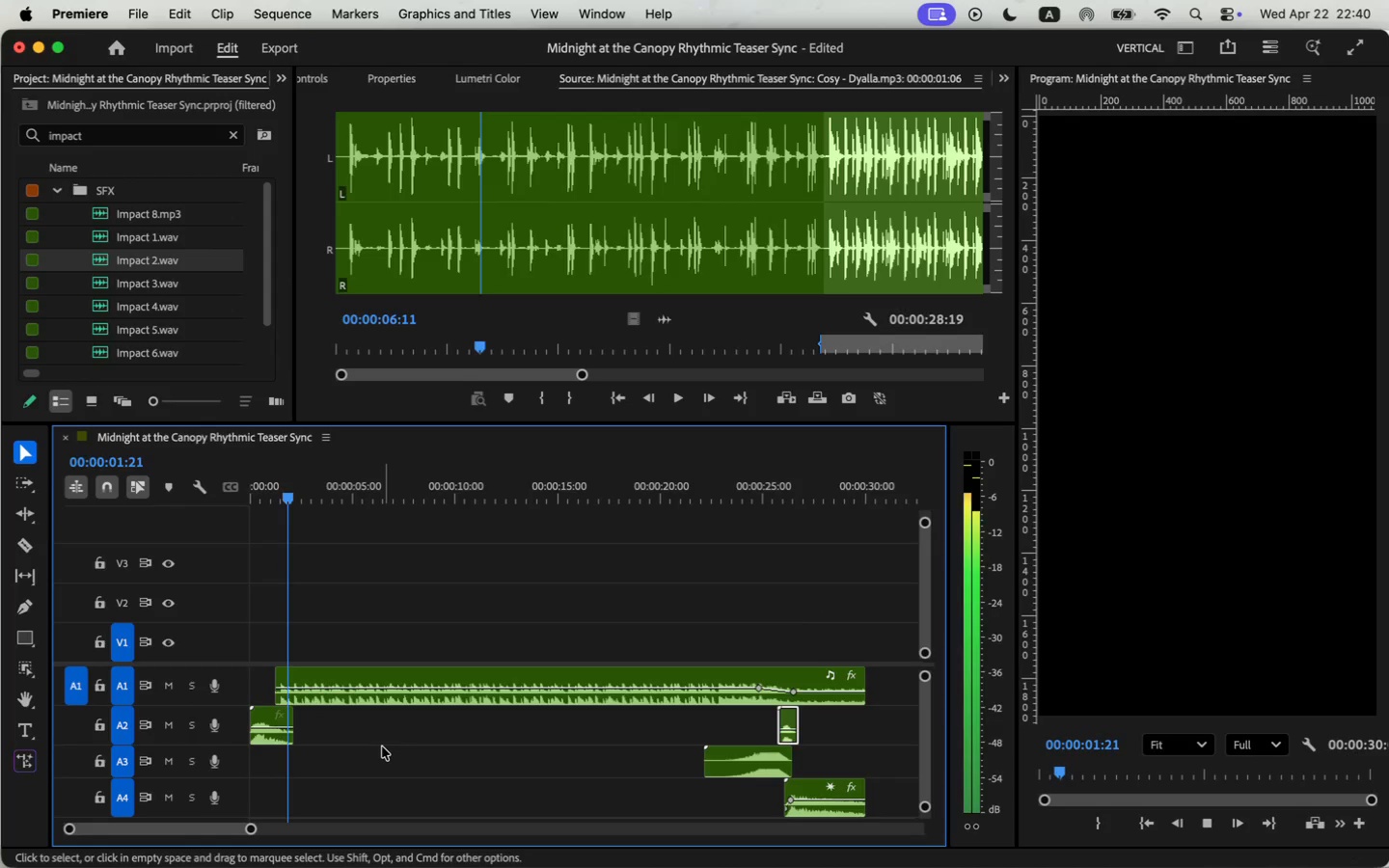 
key(Space)
 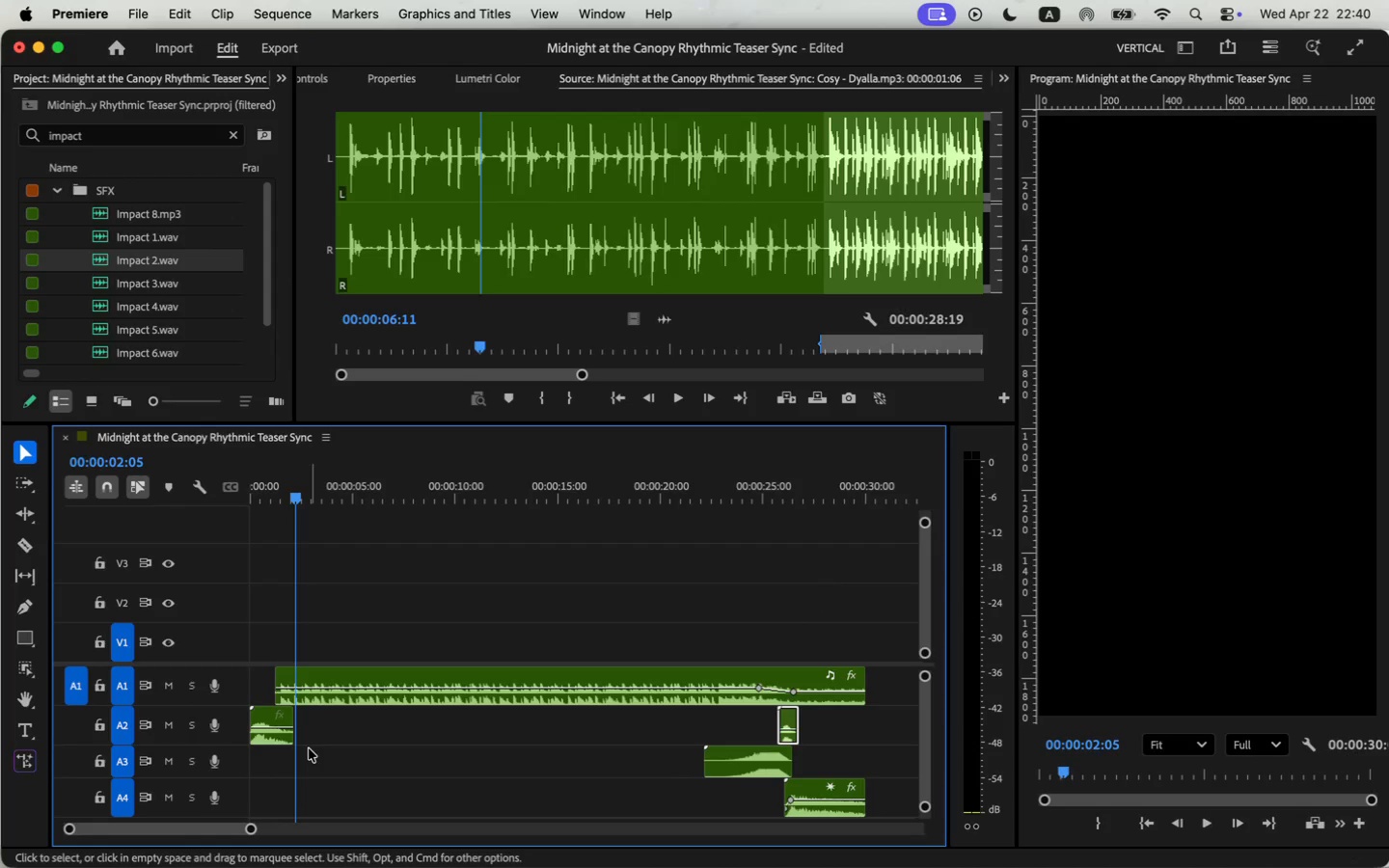 
key(Space)
 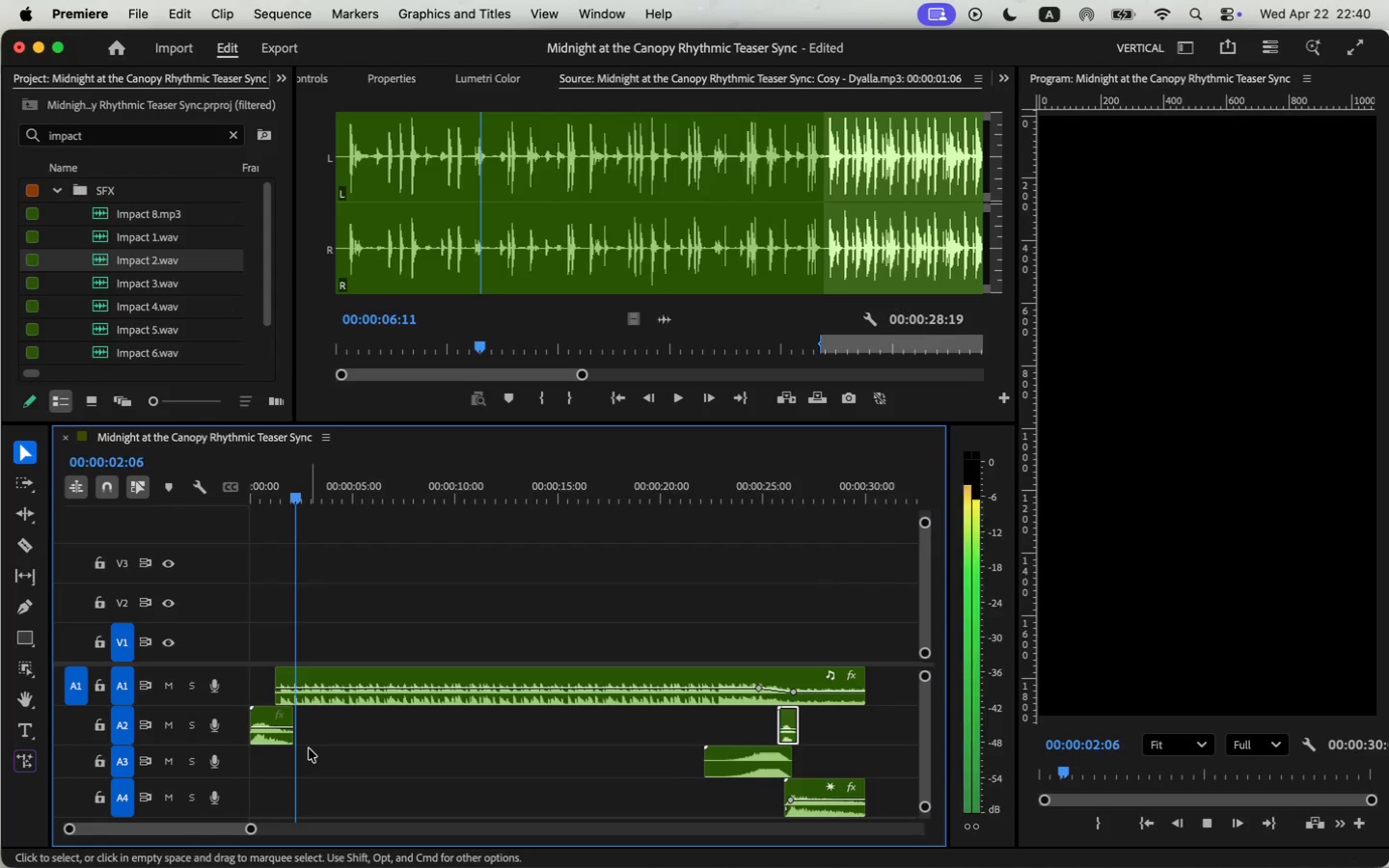 
key(Space)
 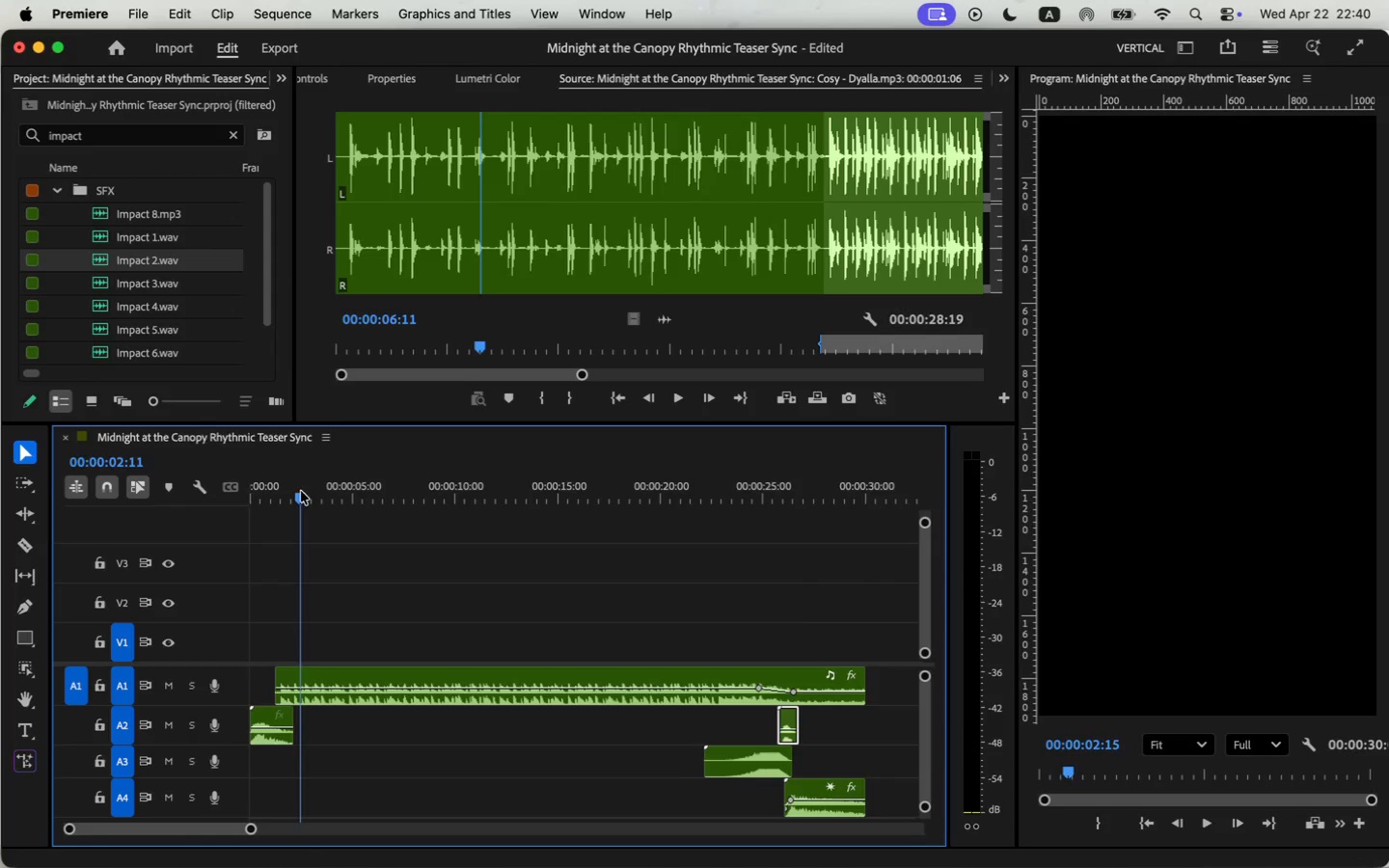 
left_click_drag(start_coordinate=[301, 491], to_coordinate=[238, 507])
 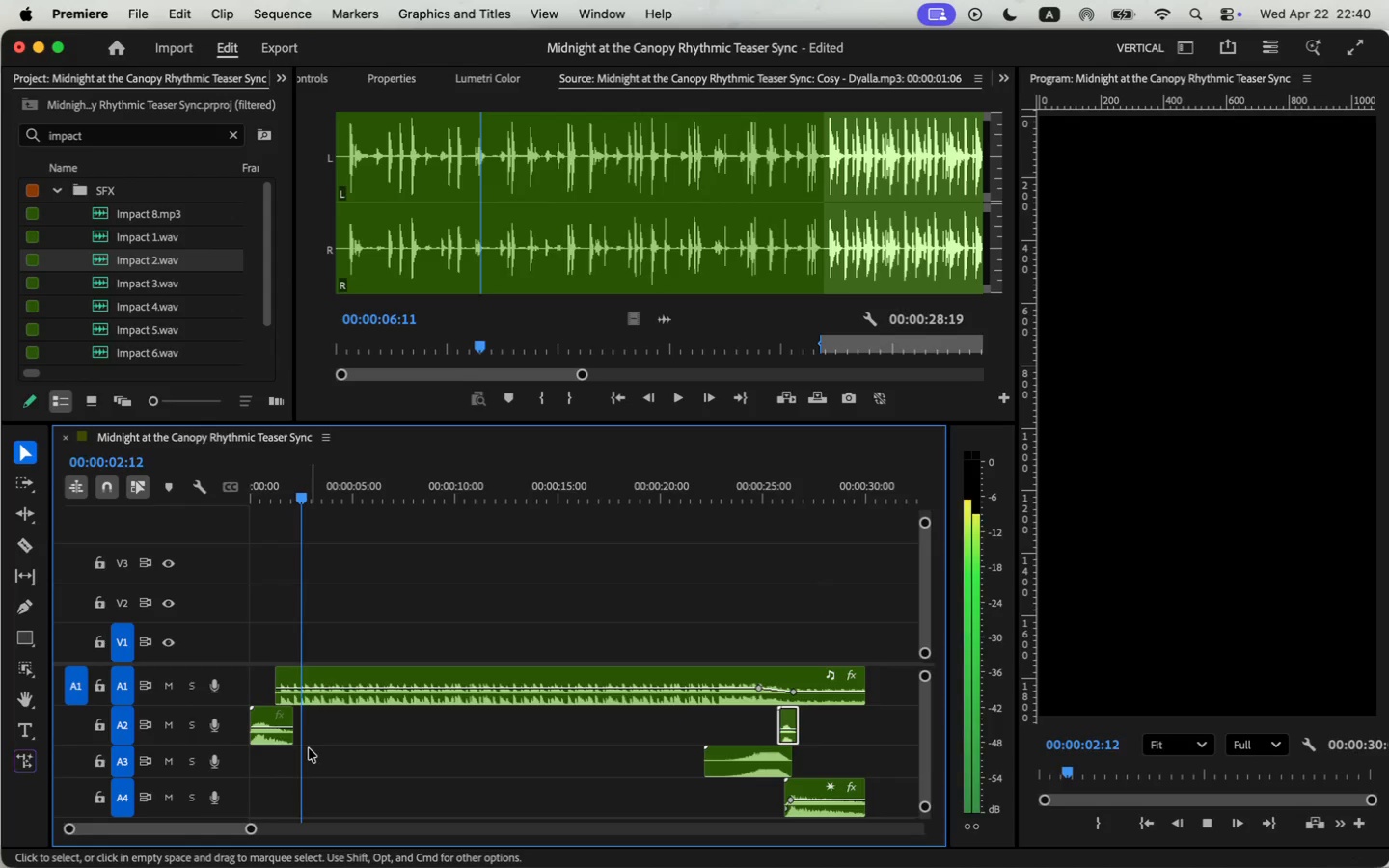 
key(Space)
 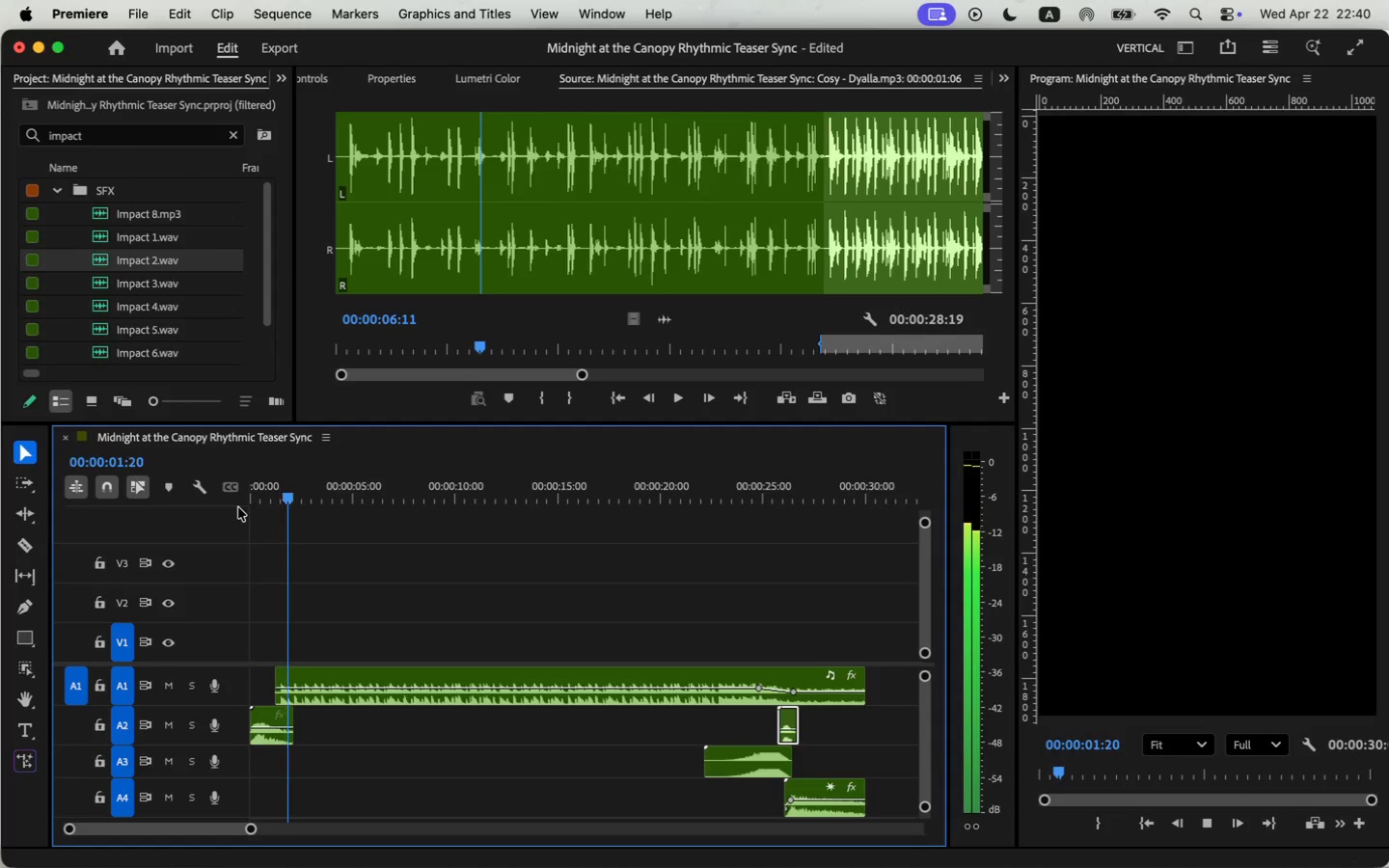 
key(Space)
 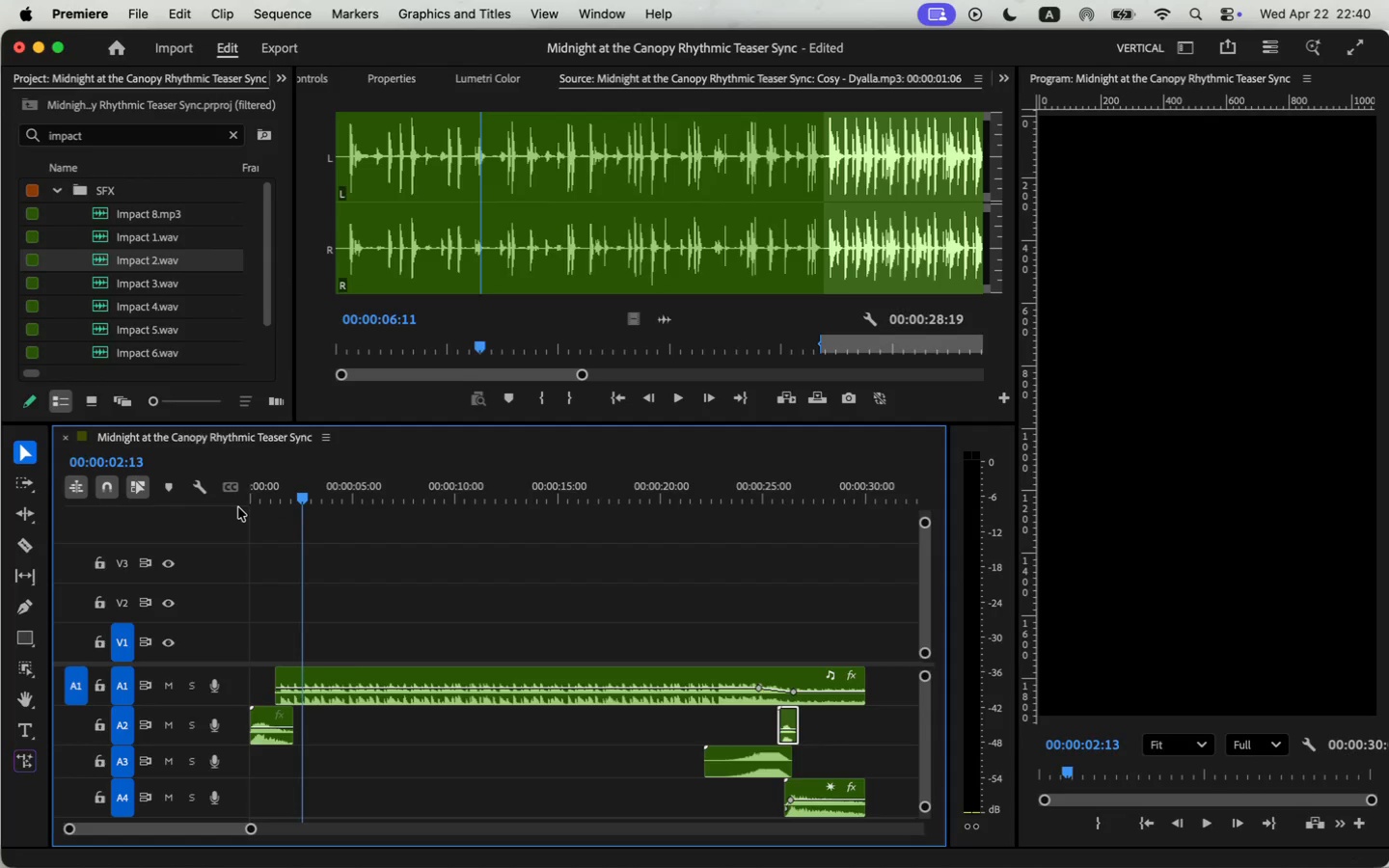 
wait(5.07)
 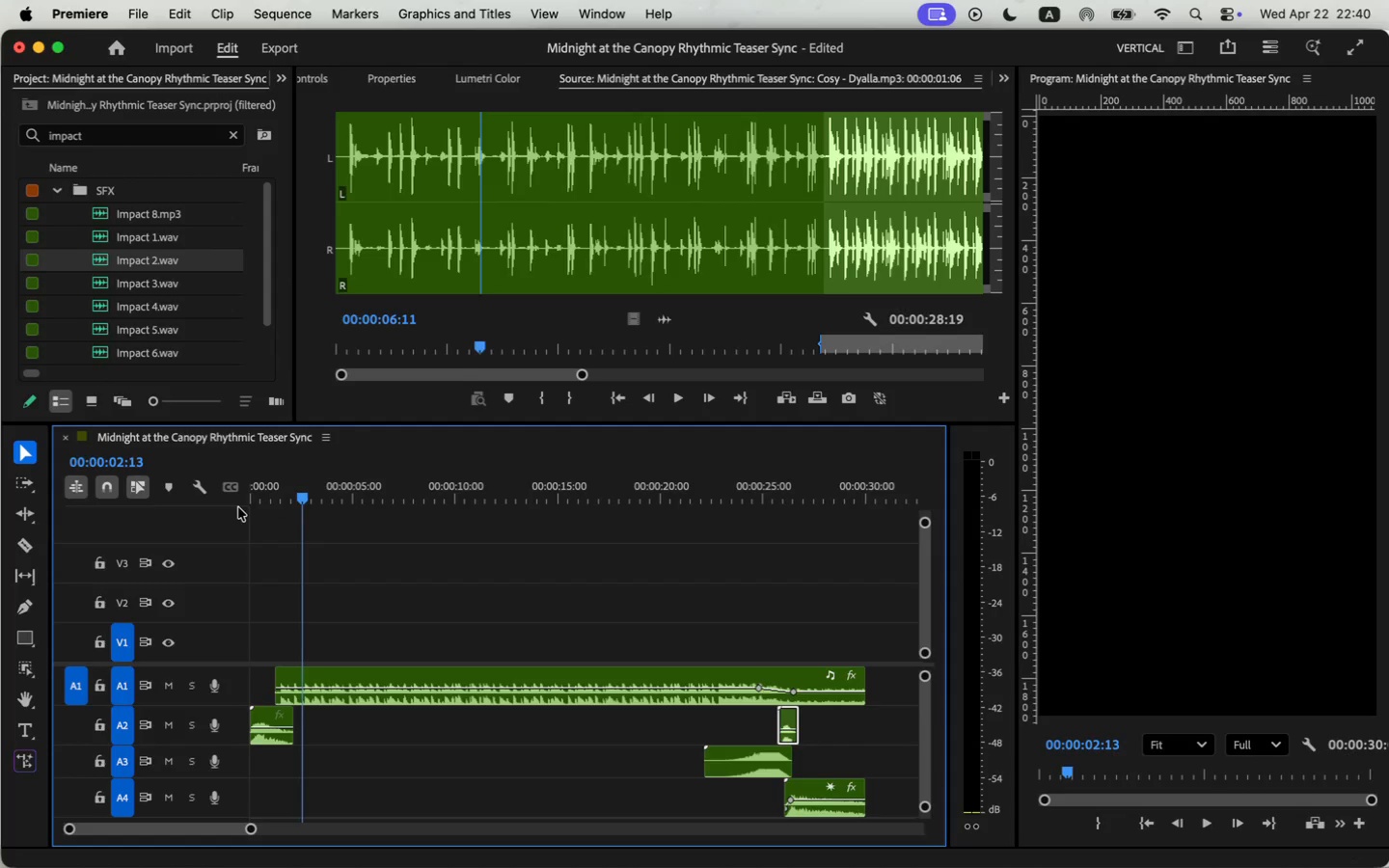 
left_click_drag(start_coordinate=[298, 491], to_coordinate=[293, 494])
 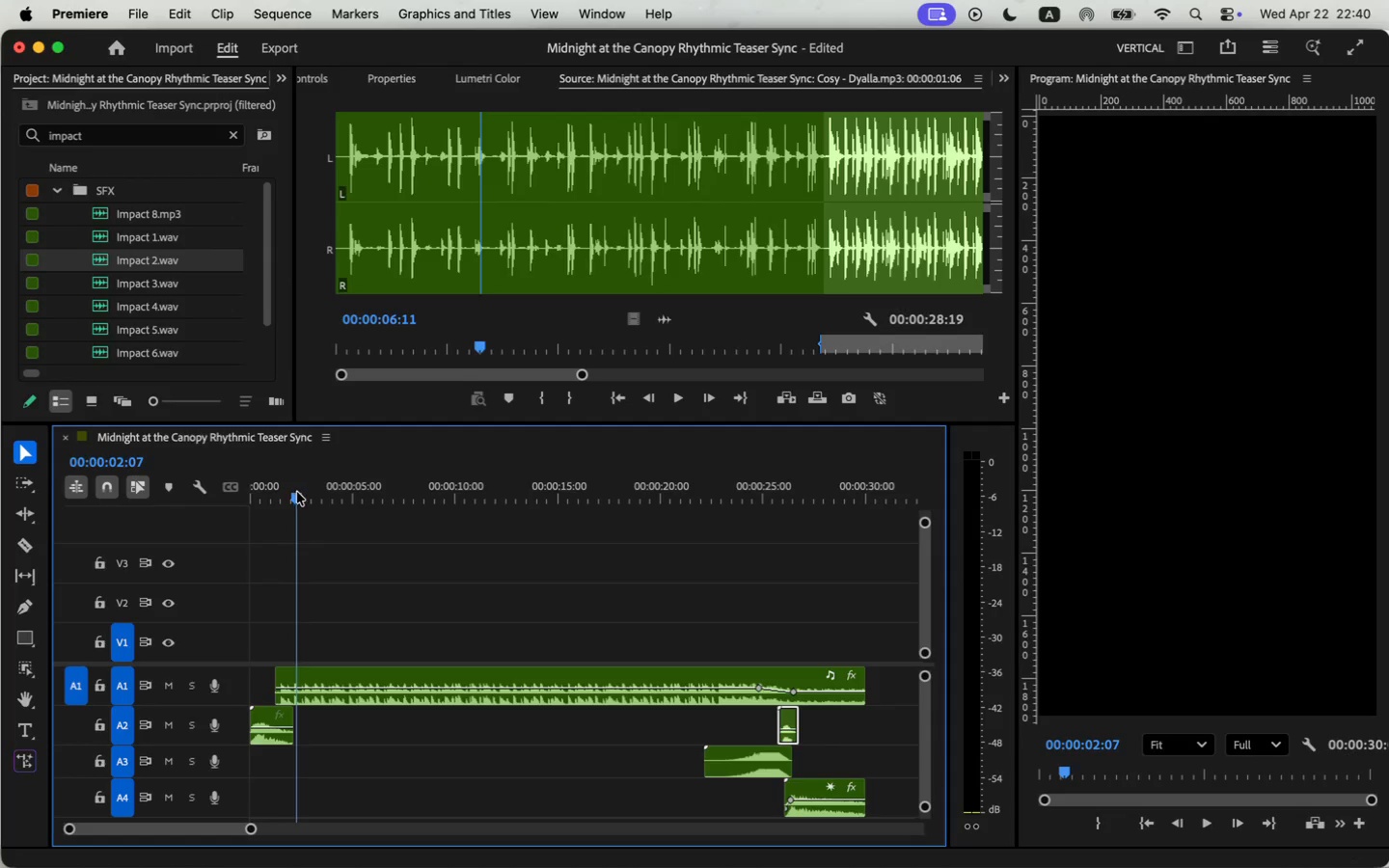 
left_click_drag(start_coordinate=[291, 496], to_coordinate=[252, 501])
 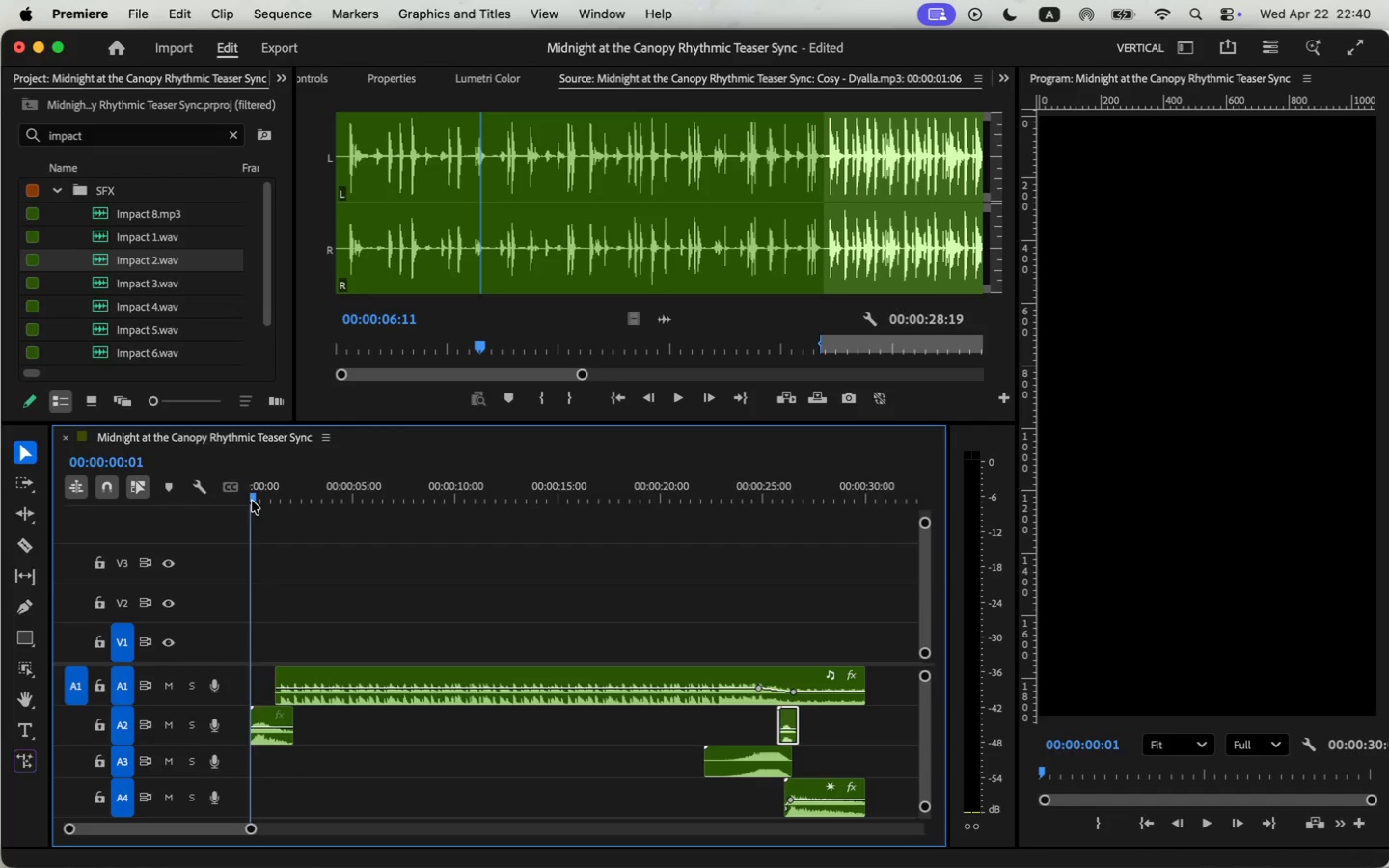 
left_click([398, 298])
 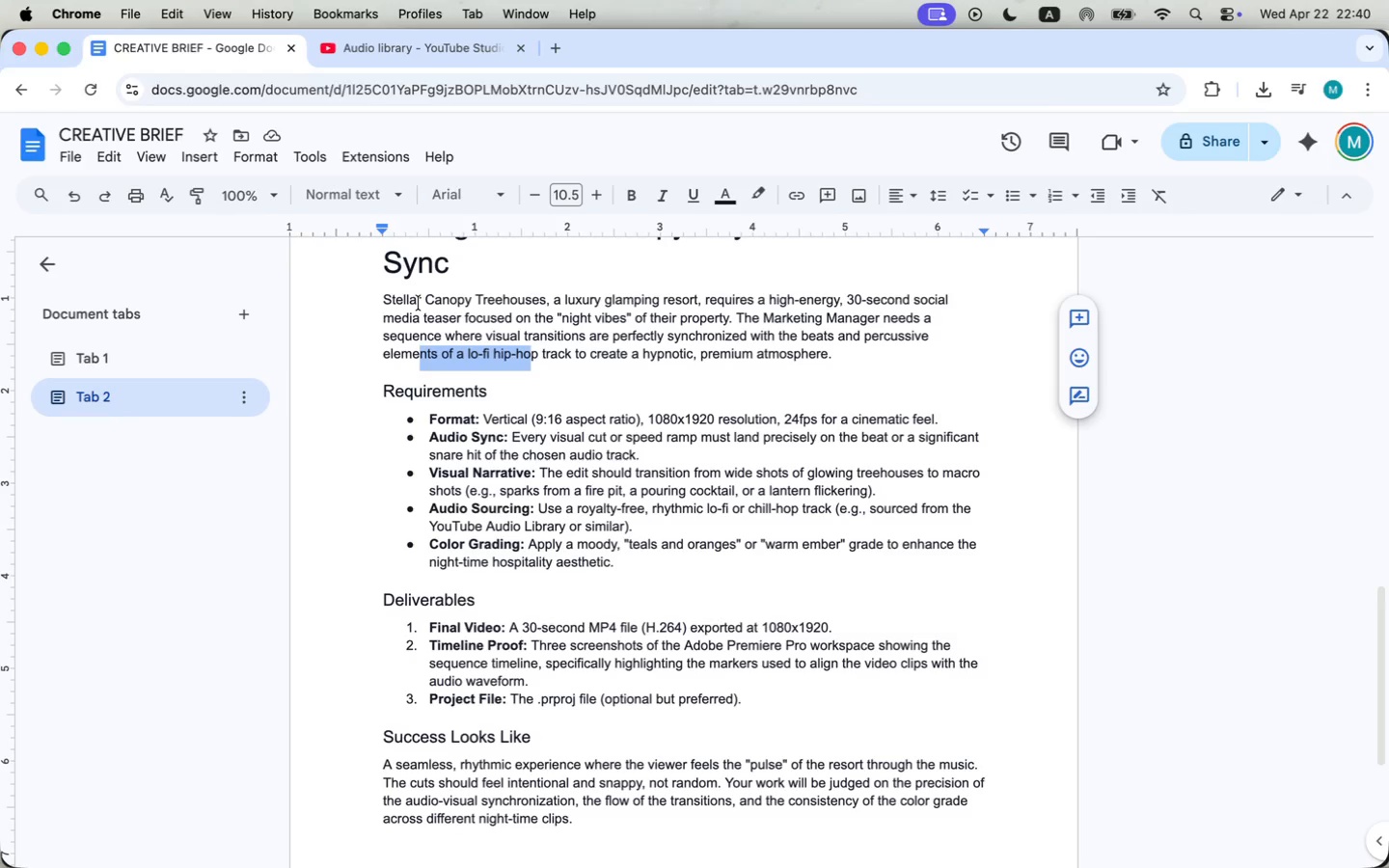 
wait(23.15)
 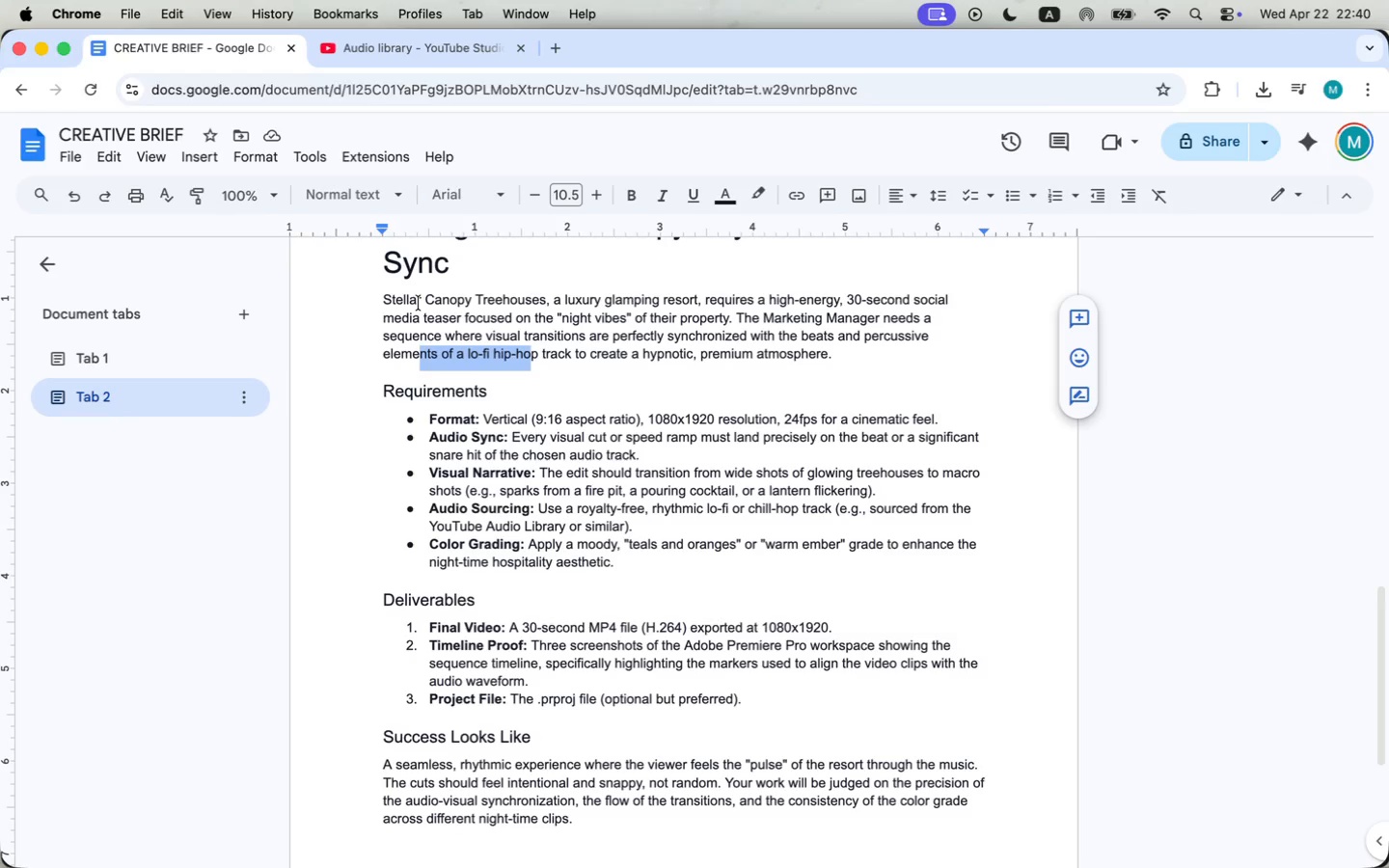 
key(Space)
 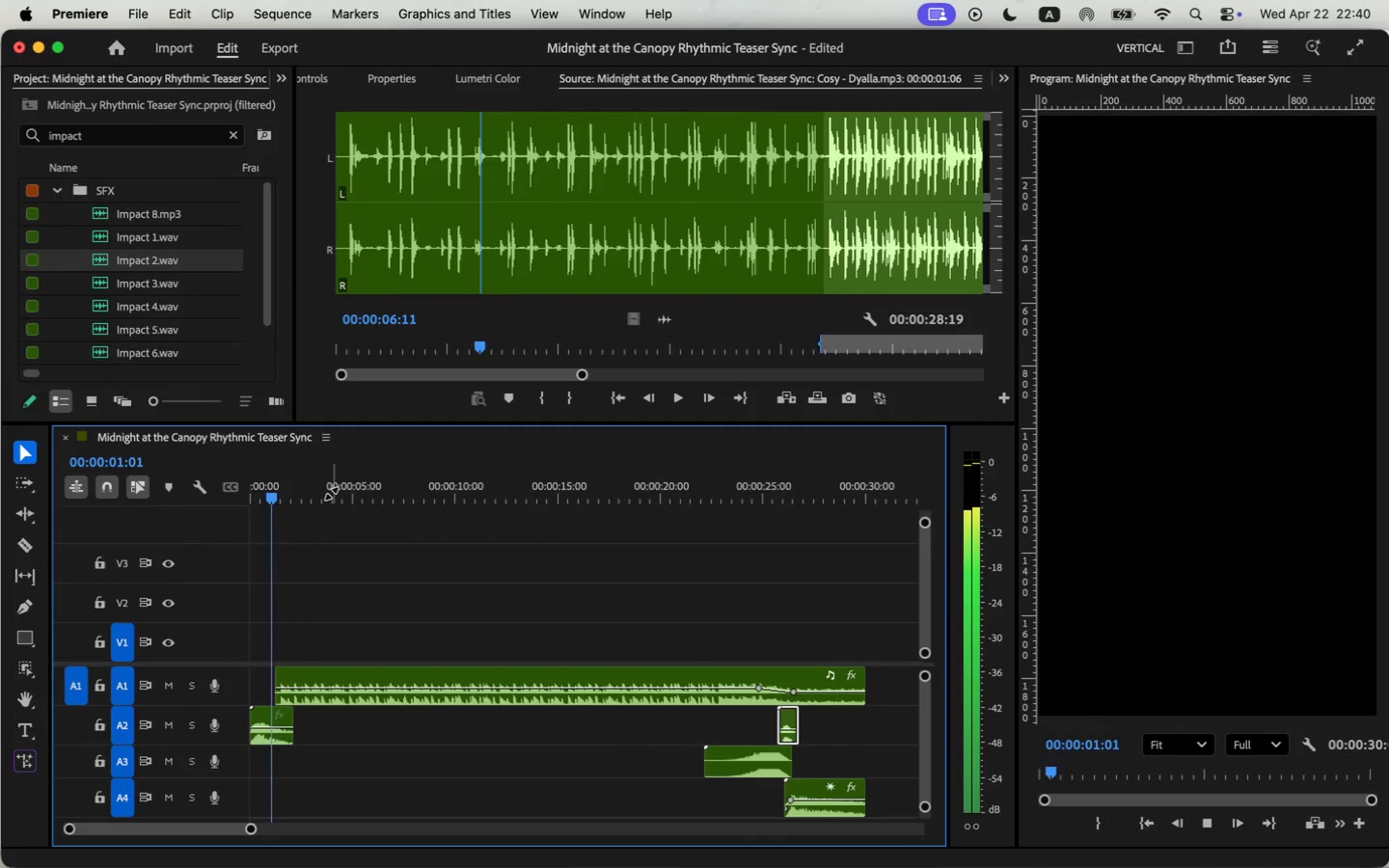 
key(Space)
 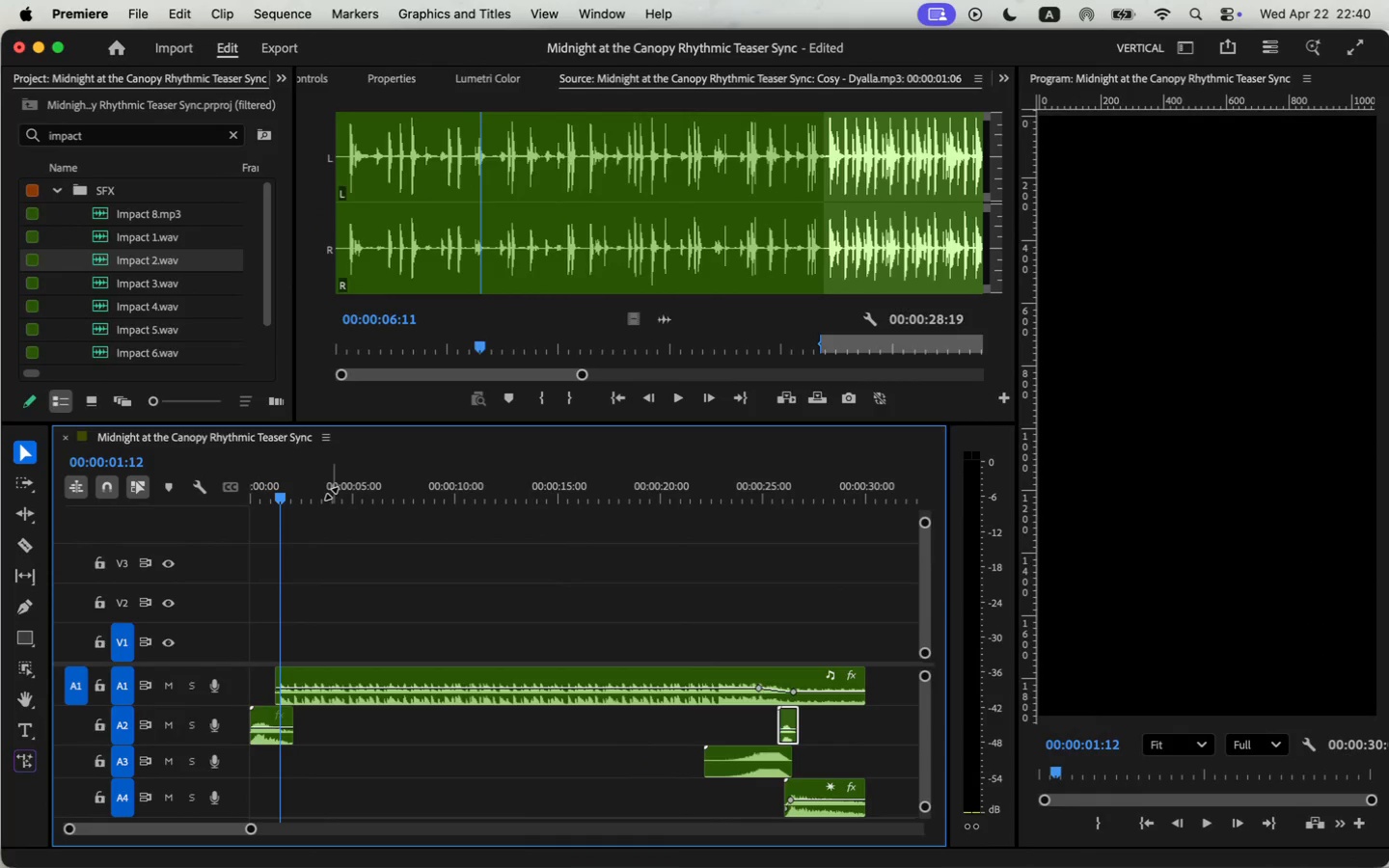 
left_click_drag(start_coordinate=[283, 496], to_coordinate=[241, 502])
 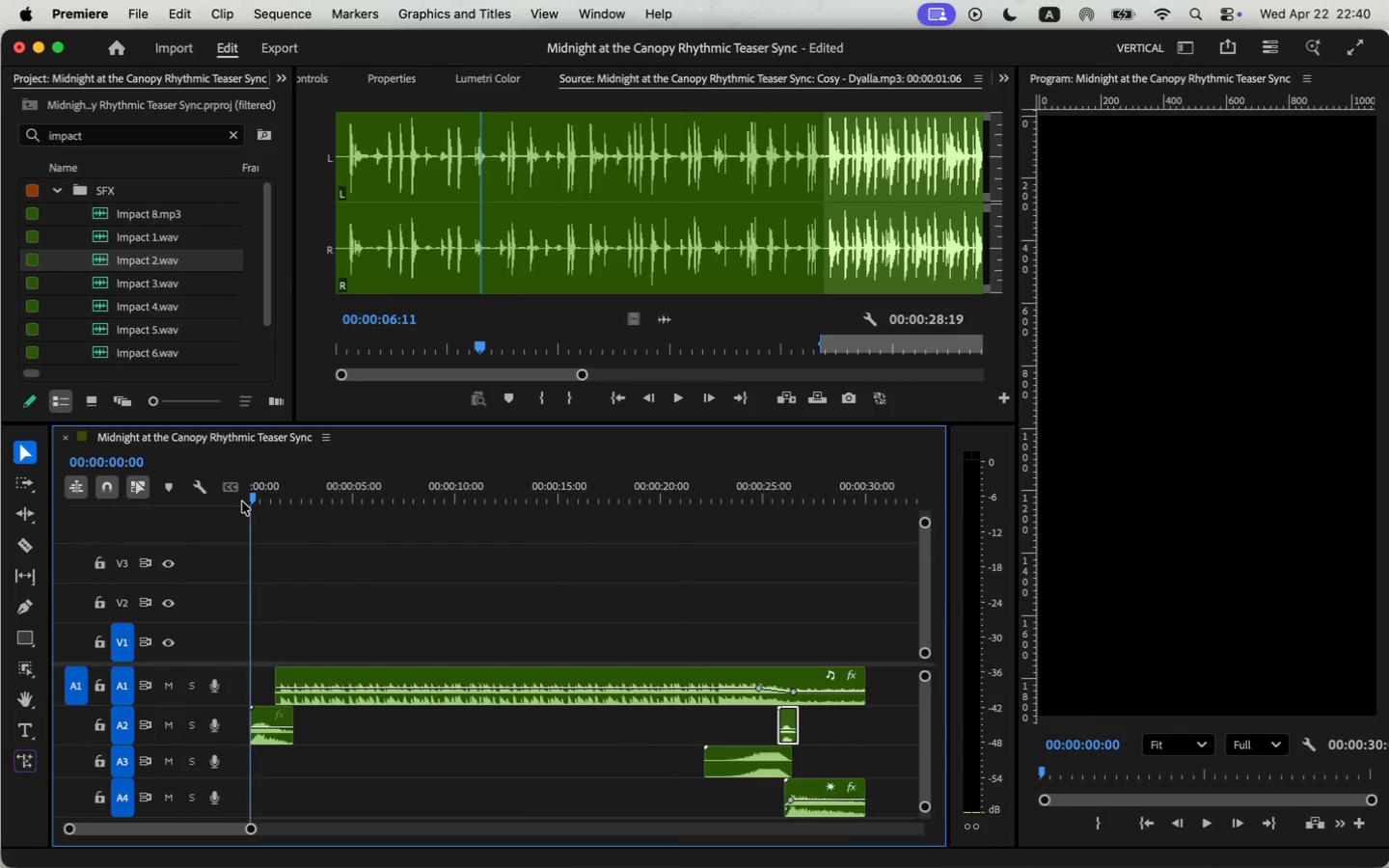 
key(Space)
 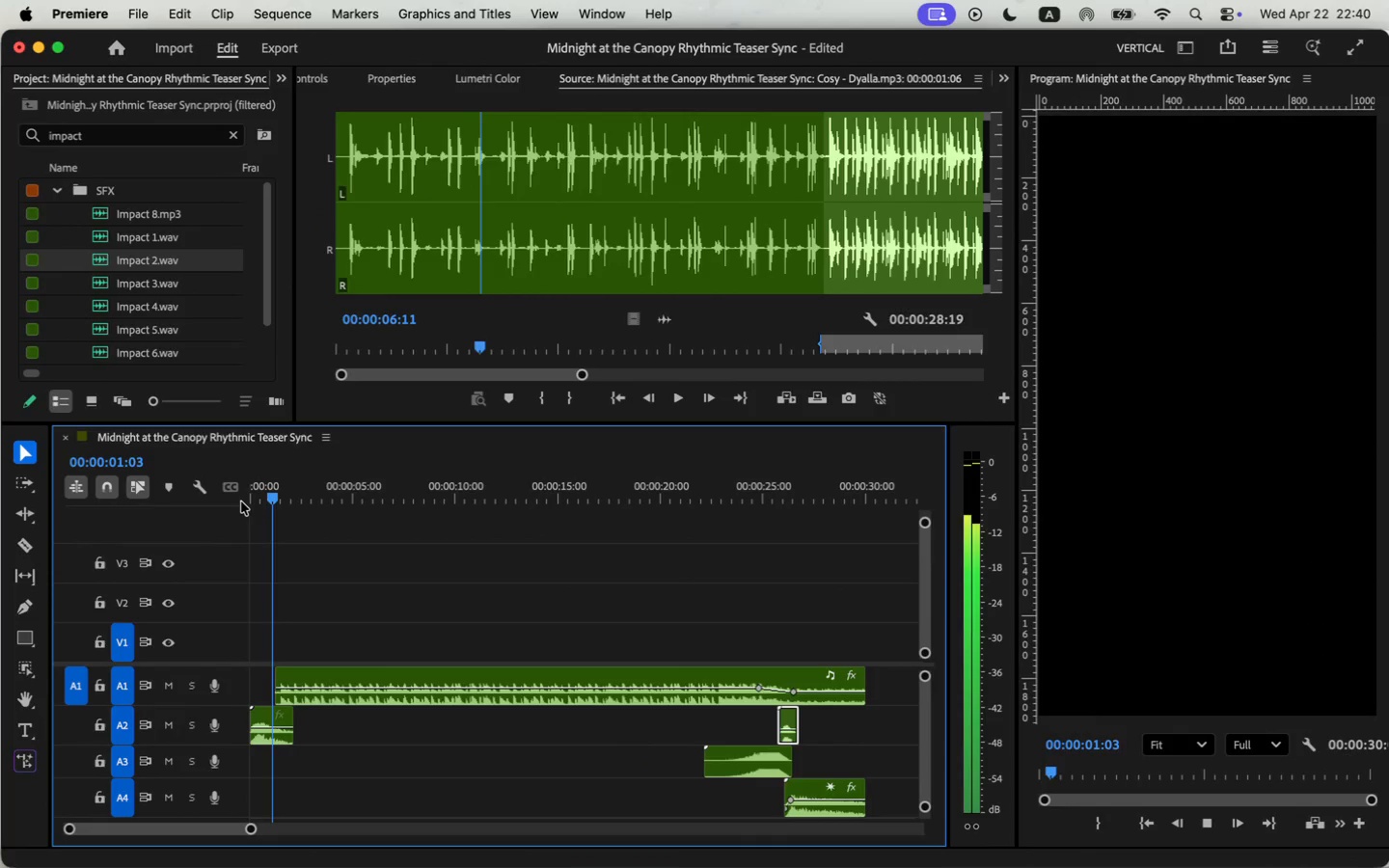 
key(Space)
 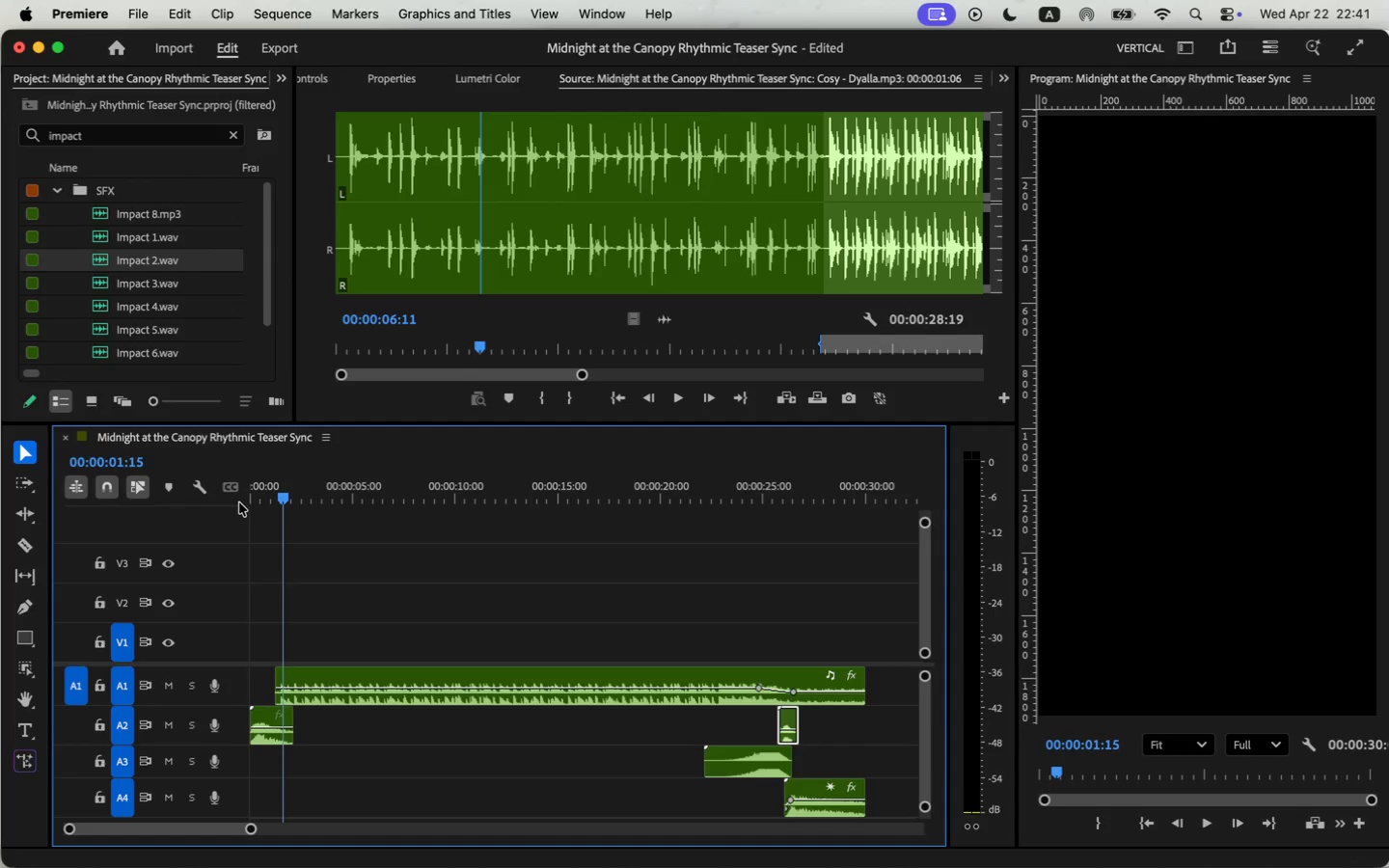 
wait(11.2)
 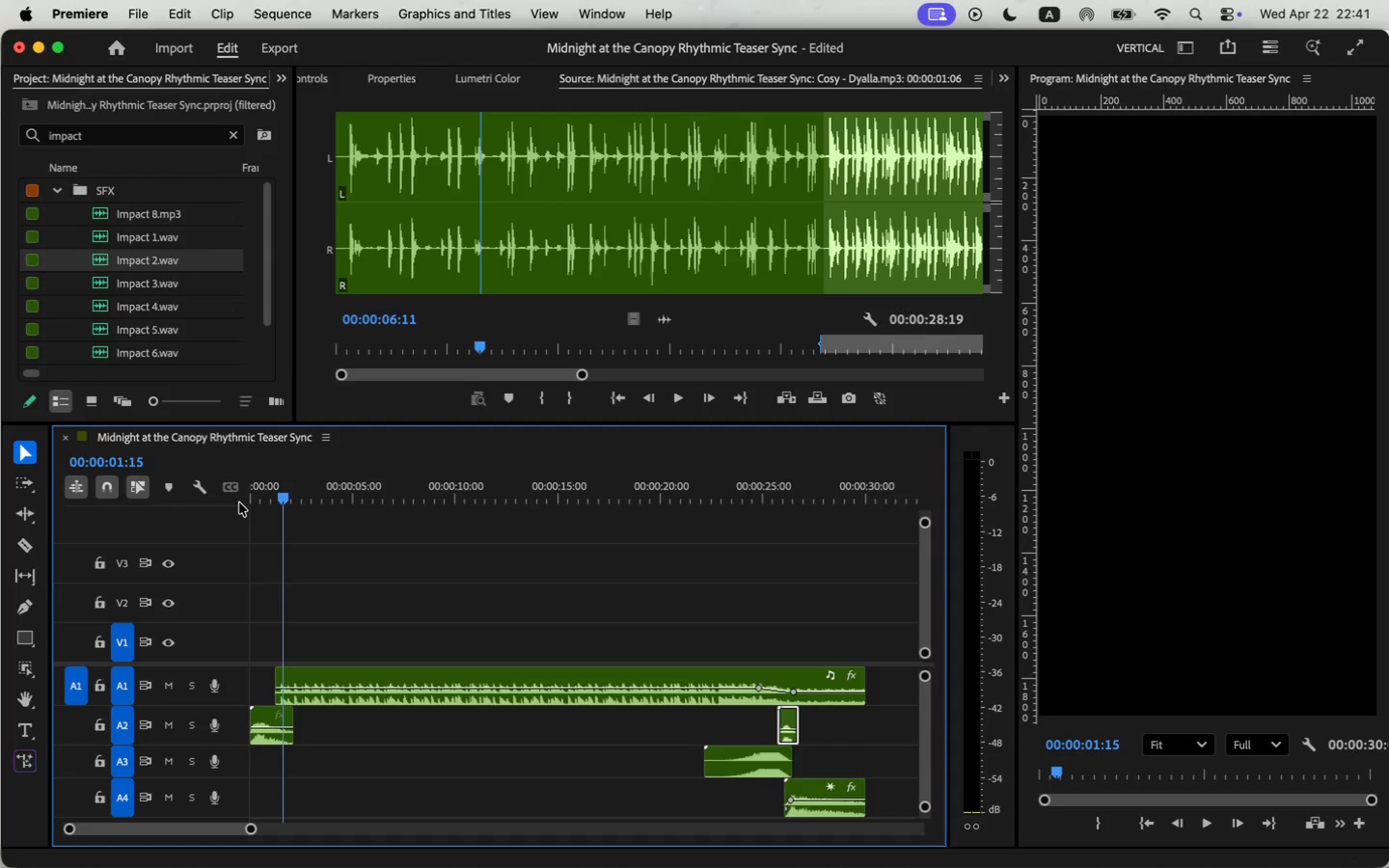 
key(M)
 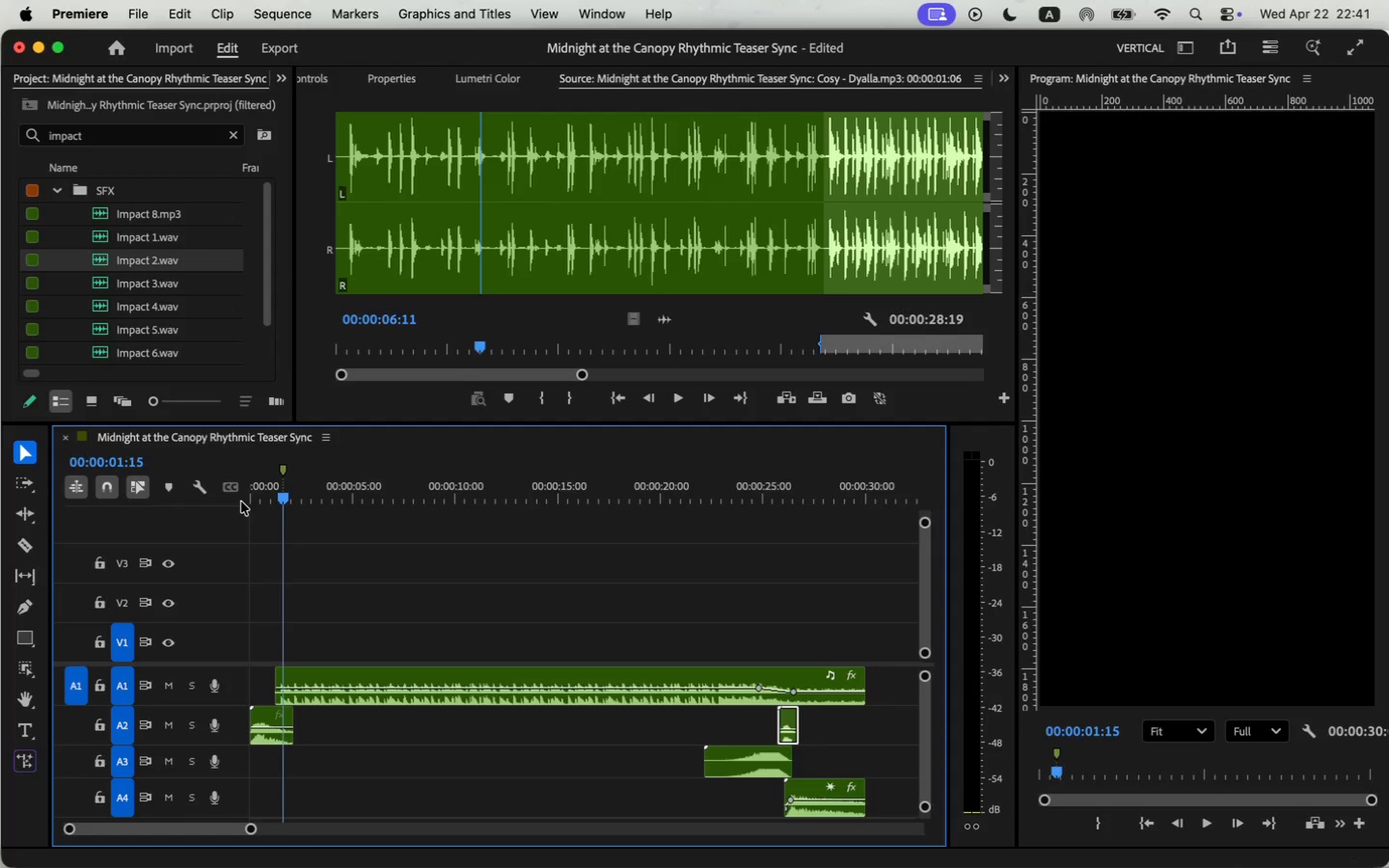 
key(Space)
 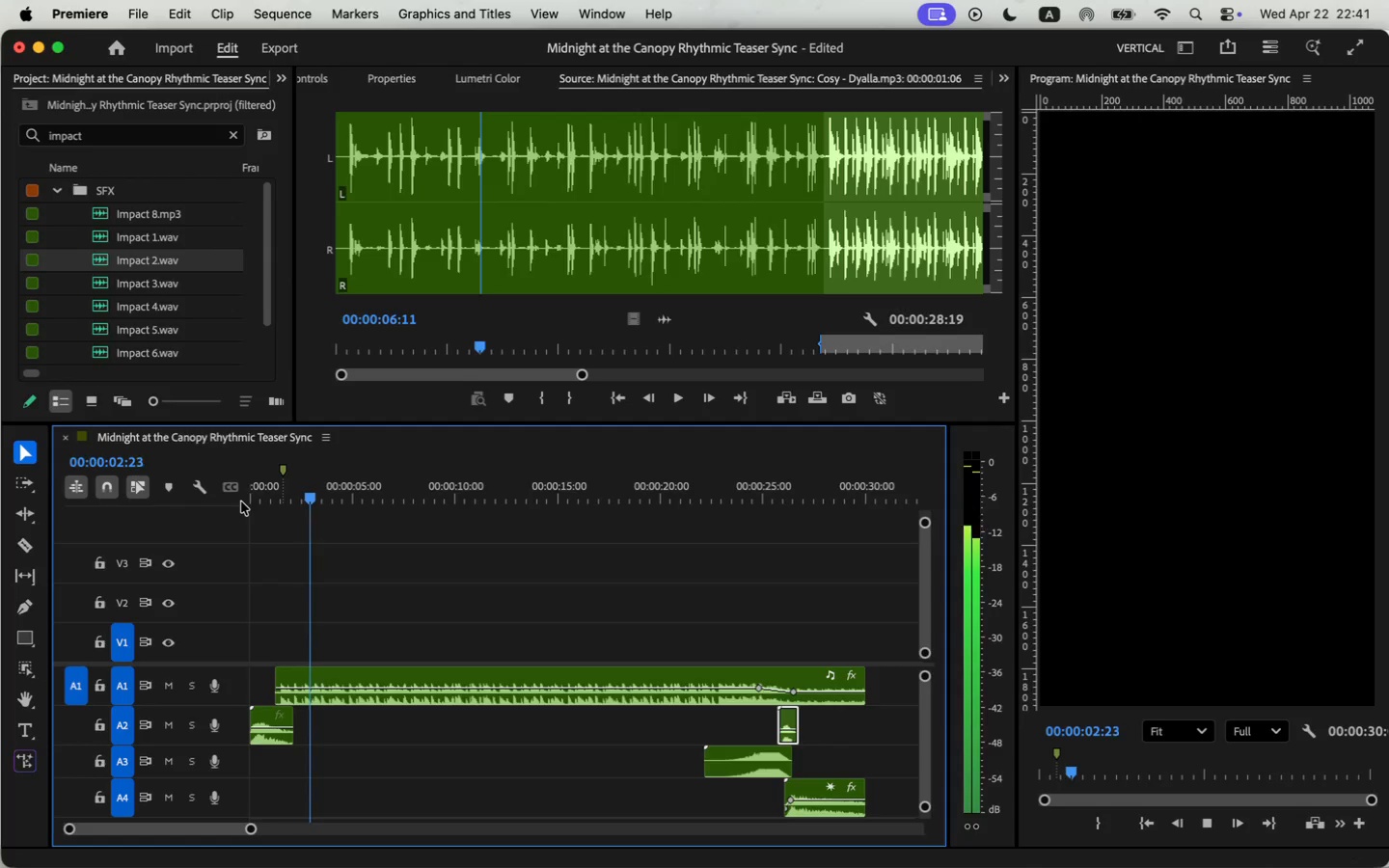 
key(Space)
 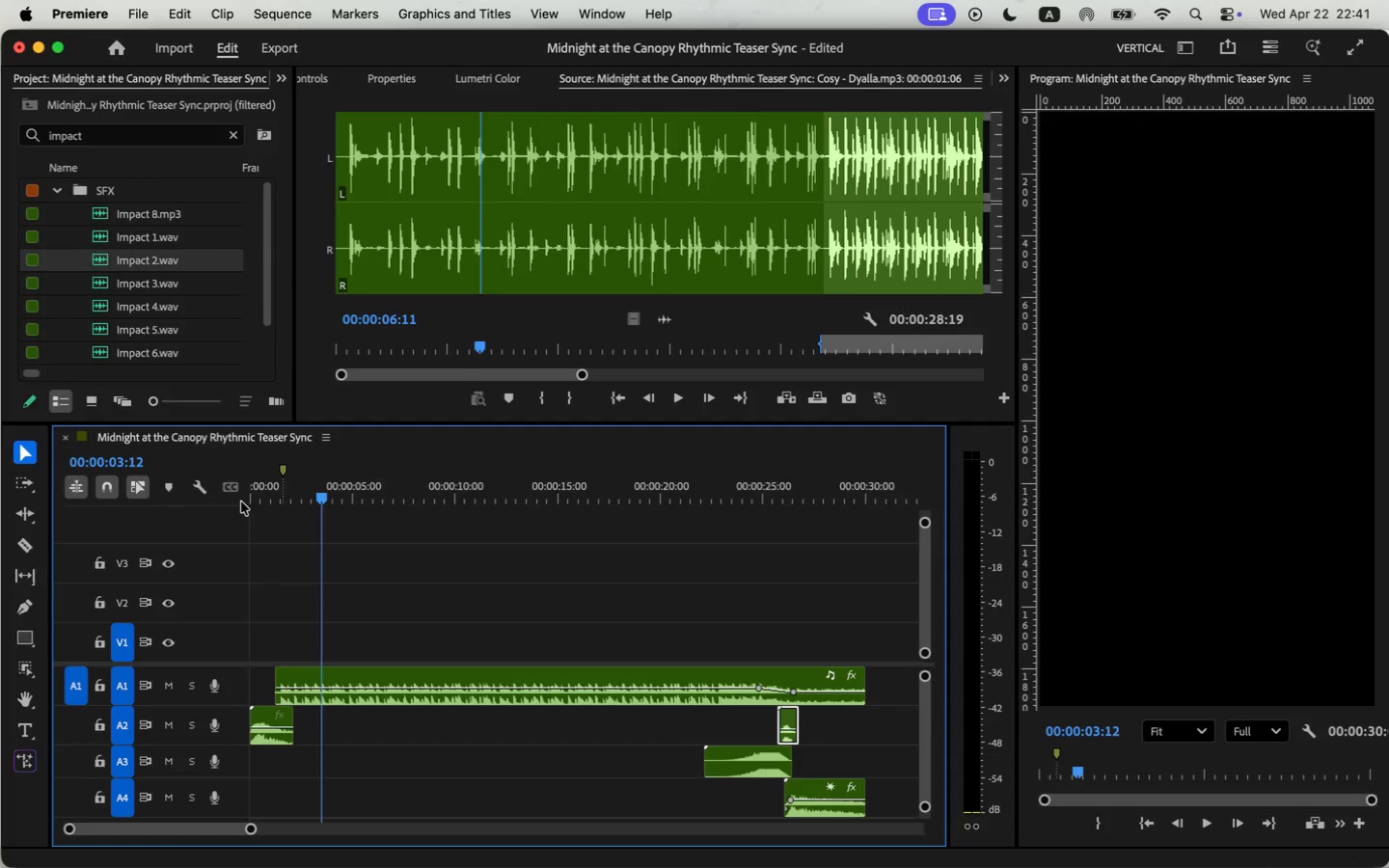 
key(M)
 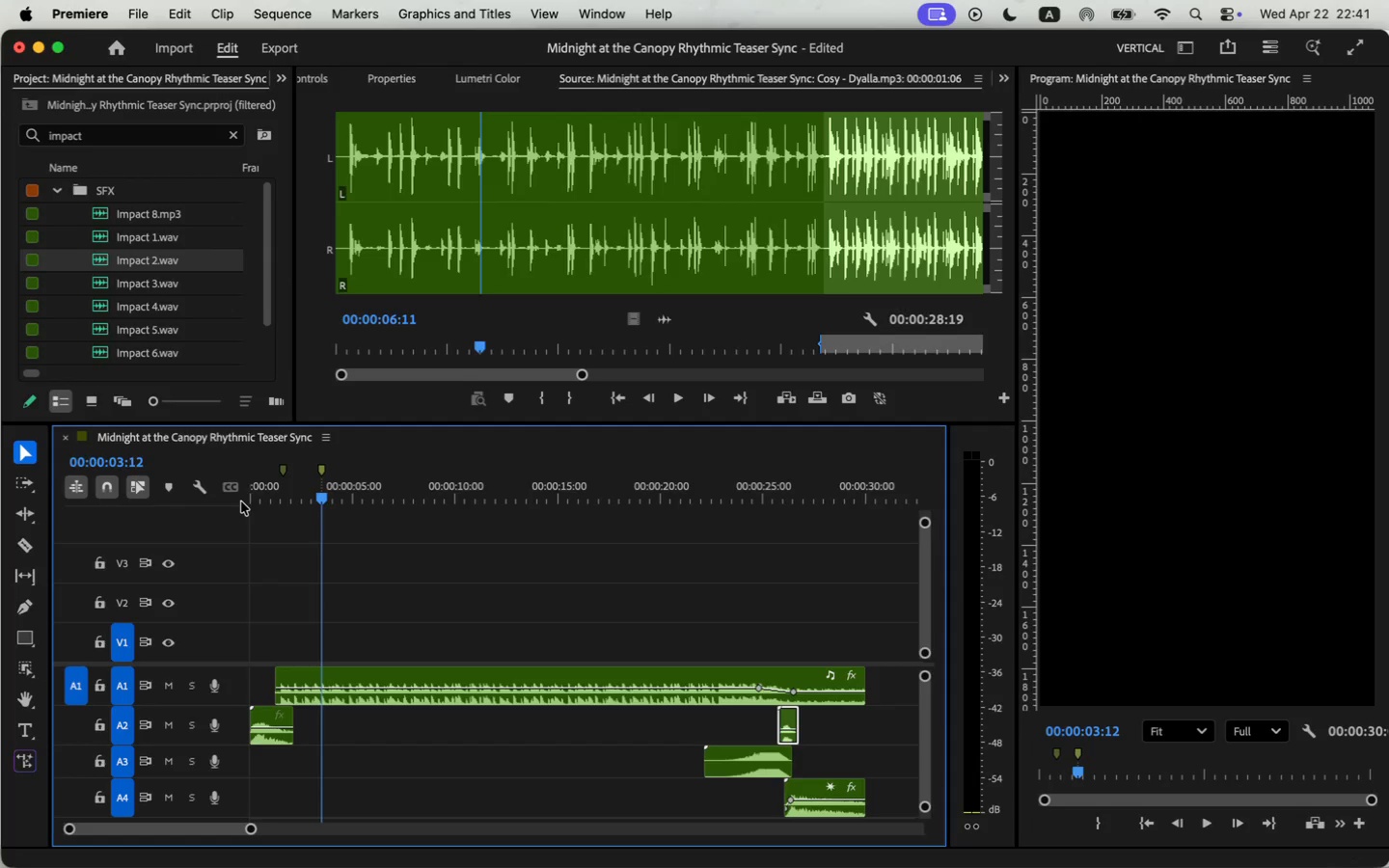 
key(Space)
 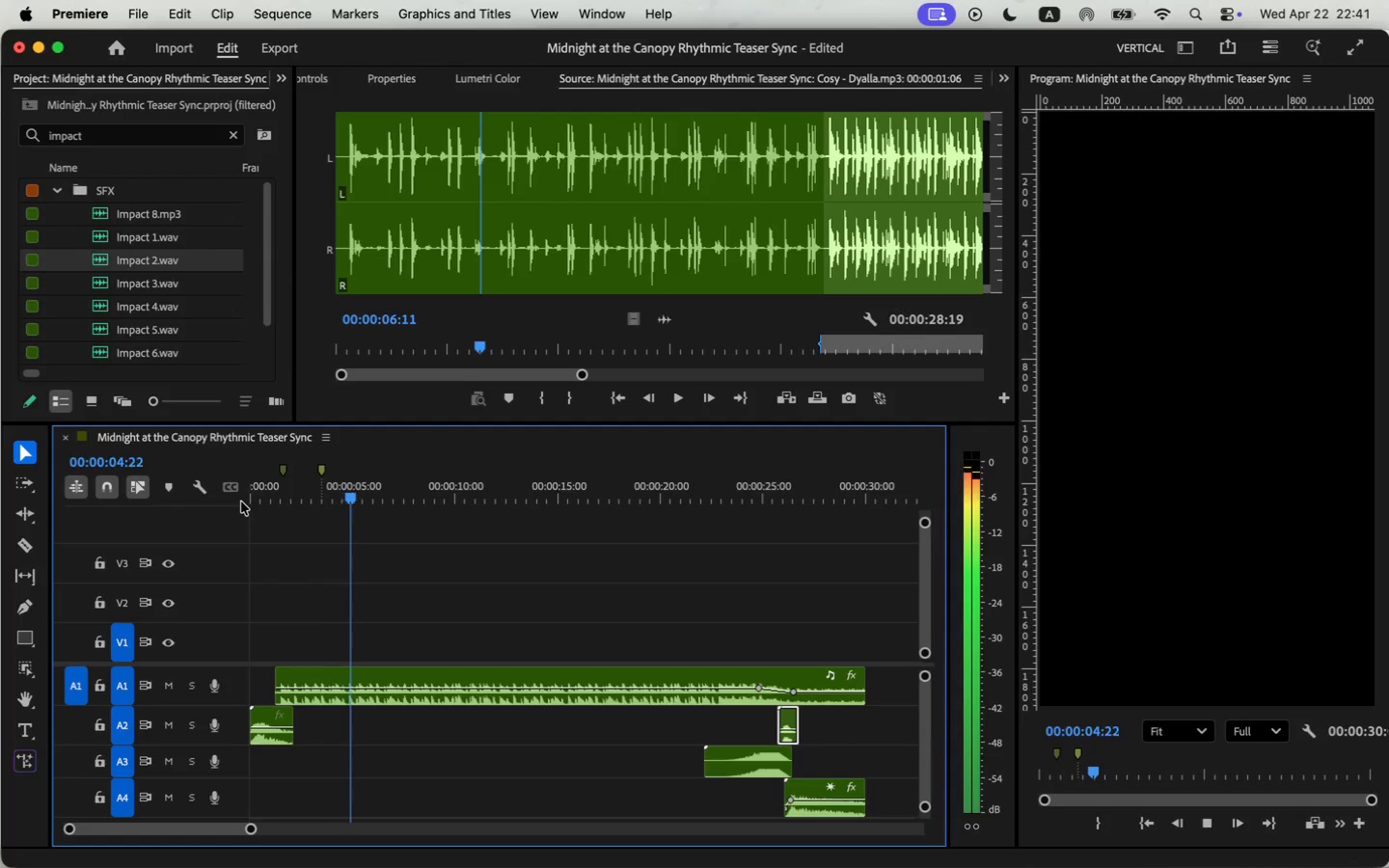 
key(Space)
 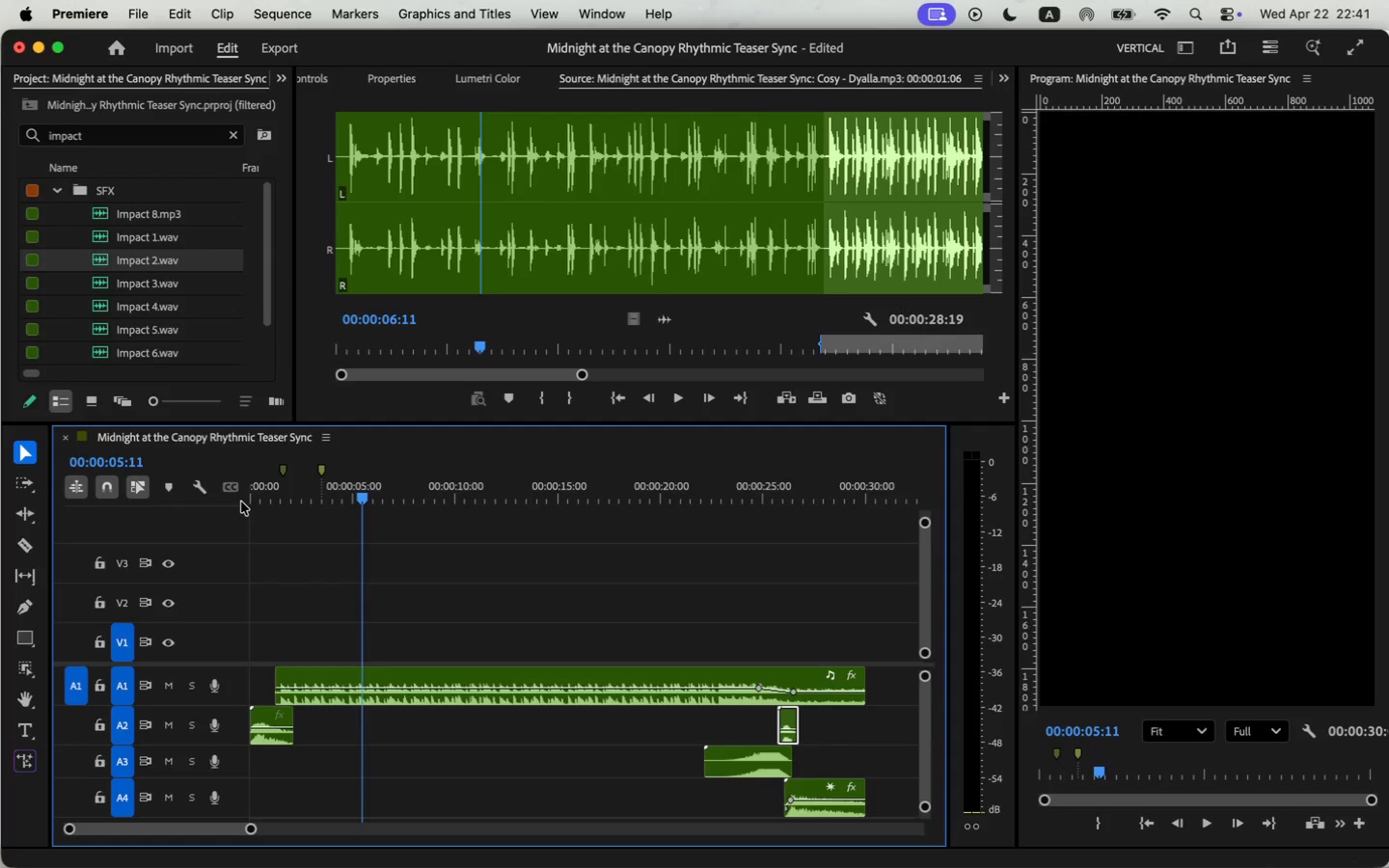 
key(M)
 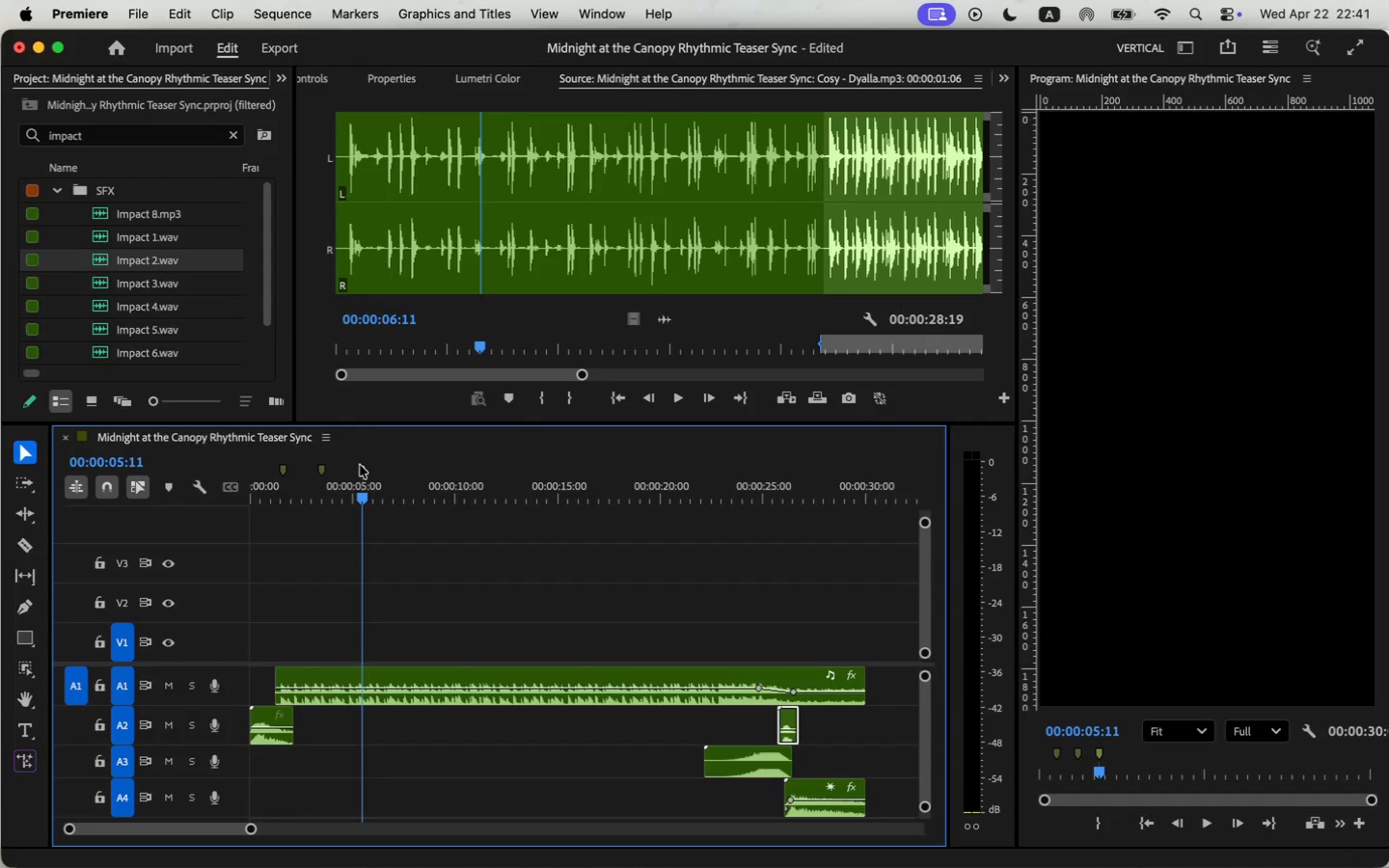 
left_click([362, 471])
 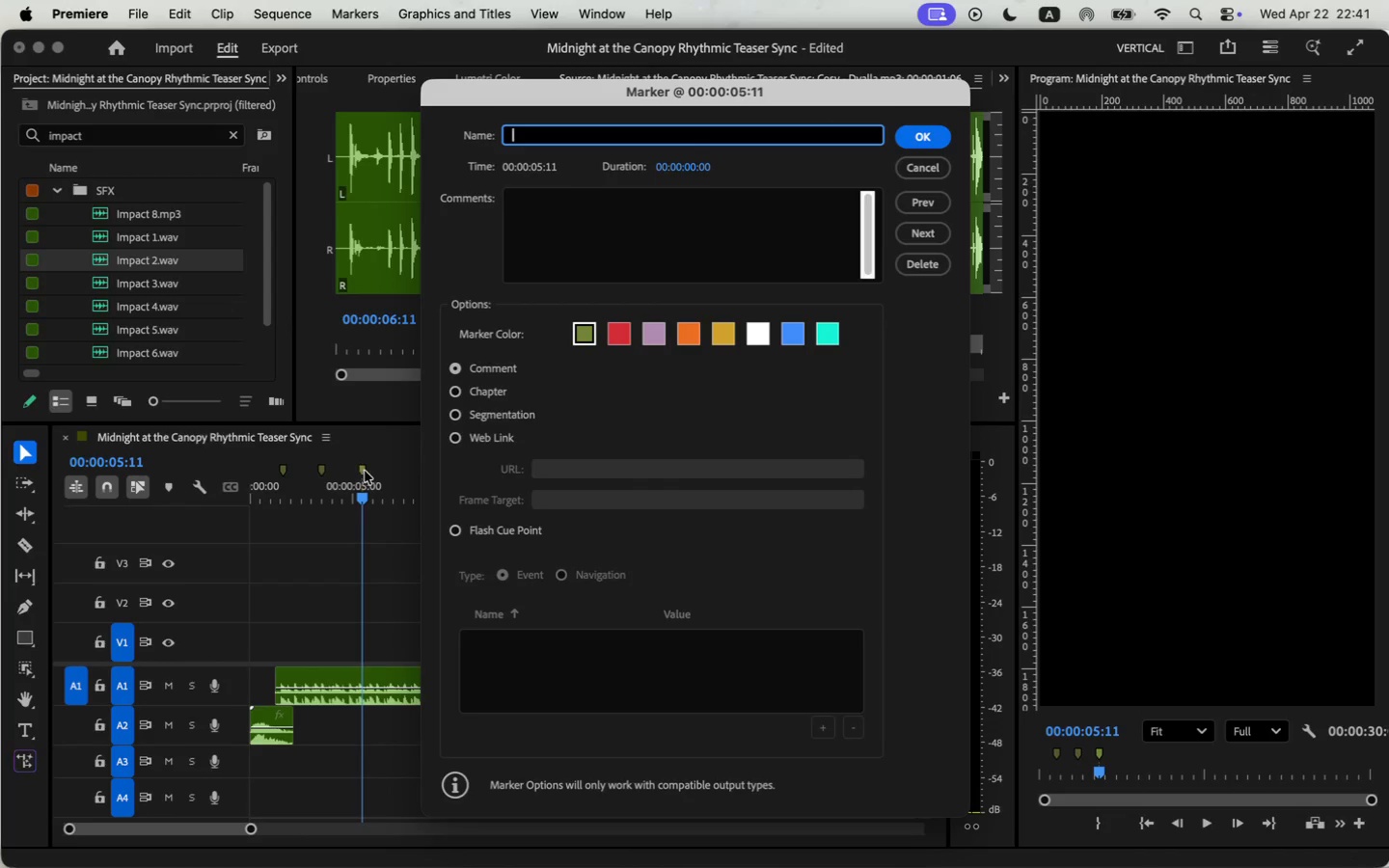 
left_click_drag(start_coordinate=[684, 161], to_coordinate=[694, 162])
 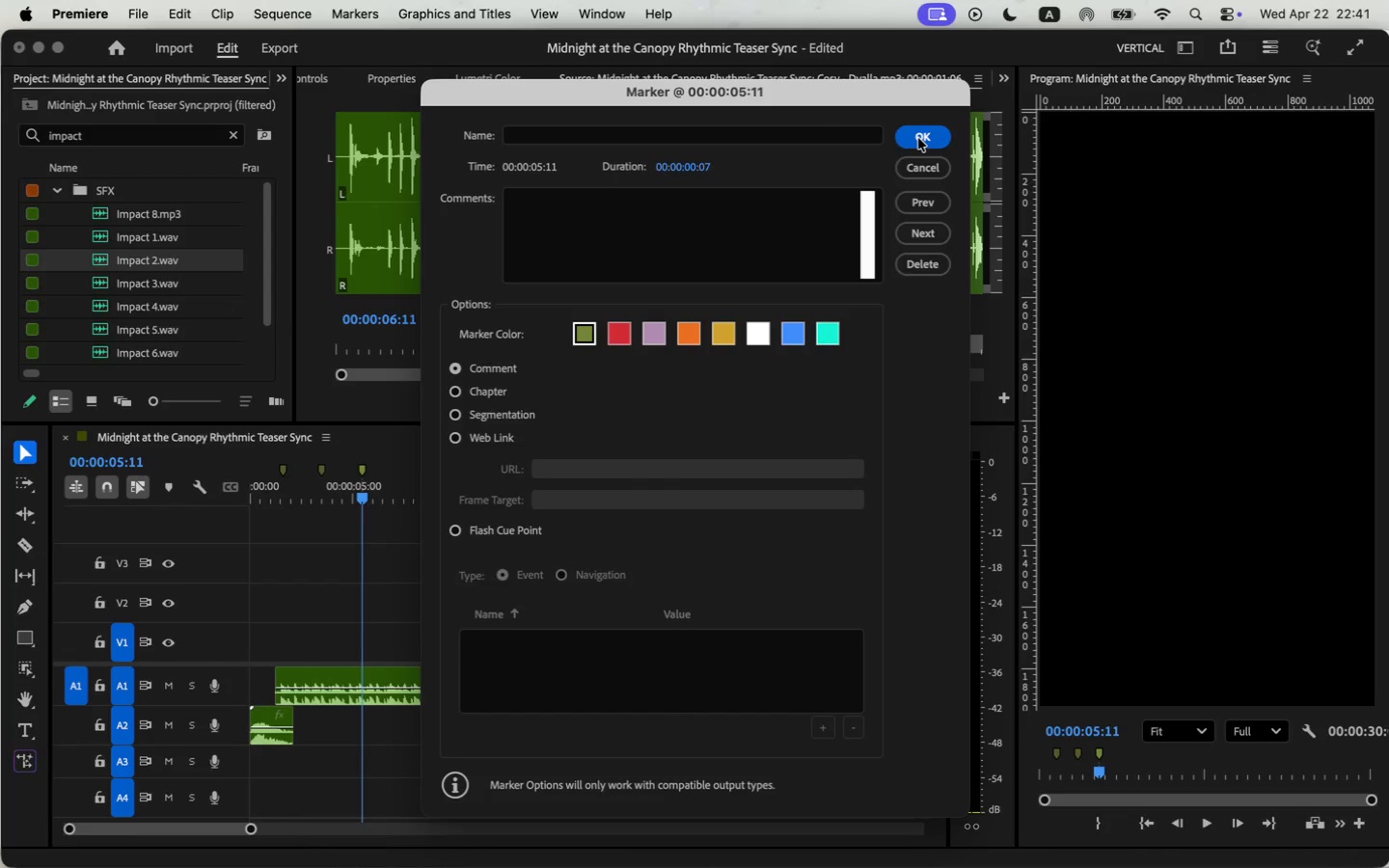 
left_click_drag(start_coordinate=[362, 499], to_coordinate=[254, 510])
 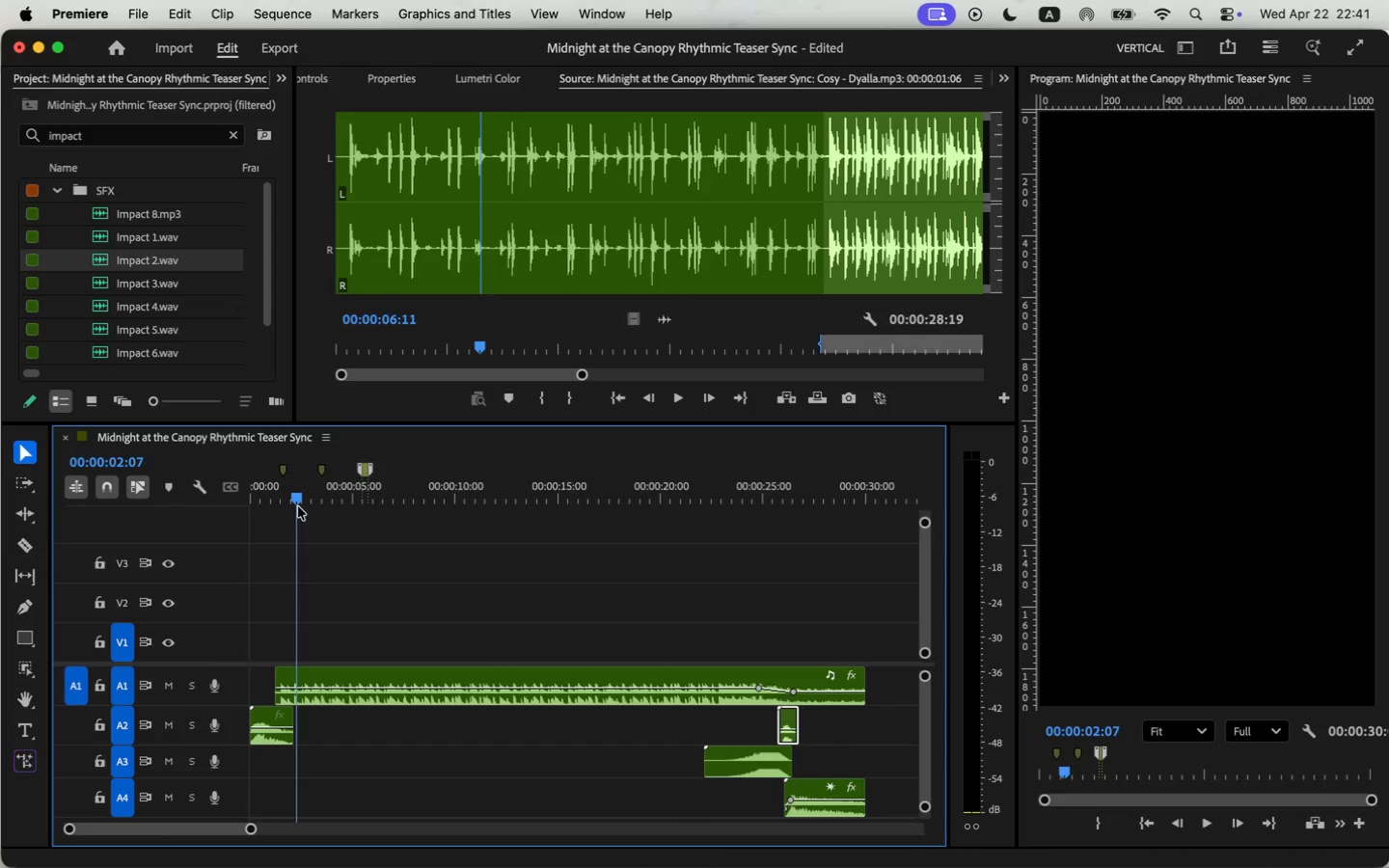 
key(Space)
 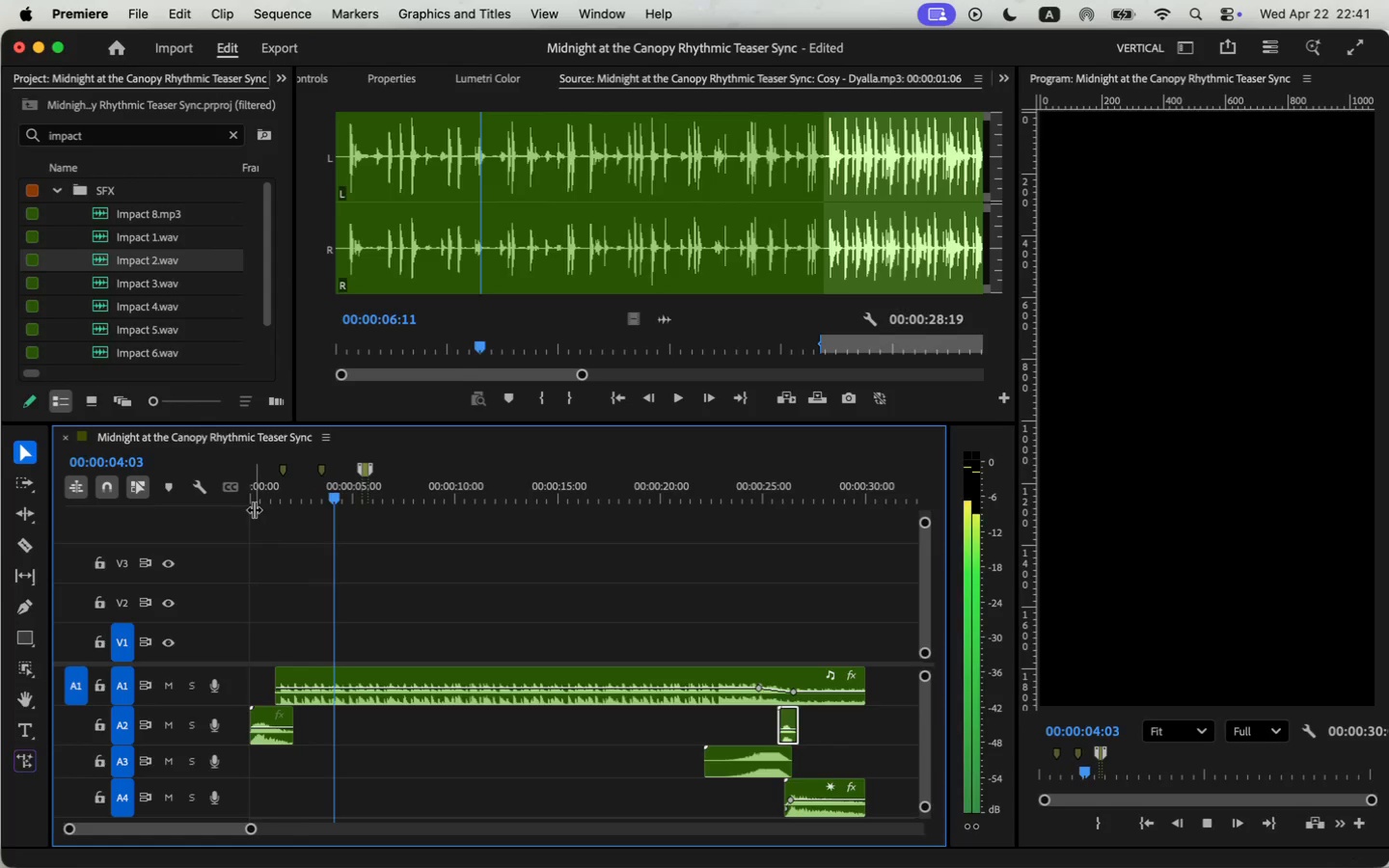 
wait(5.31)
 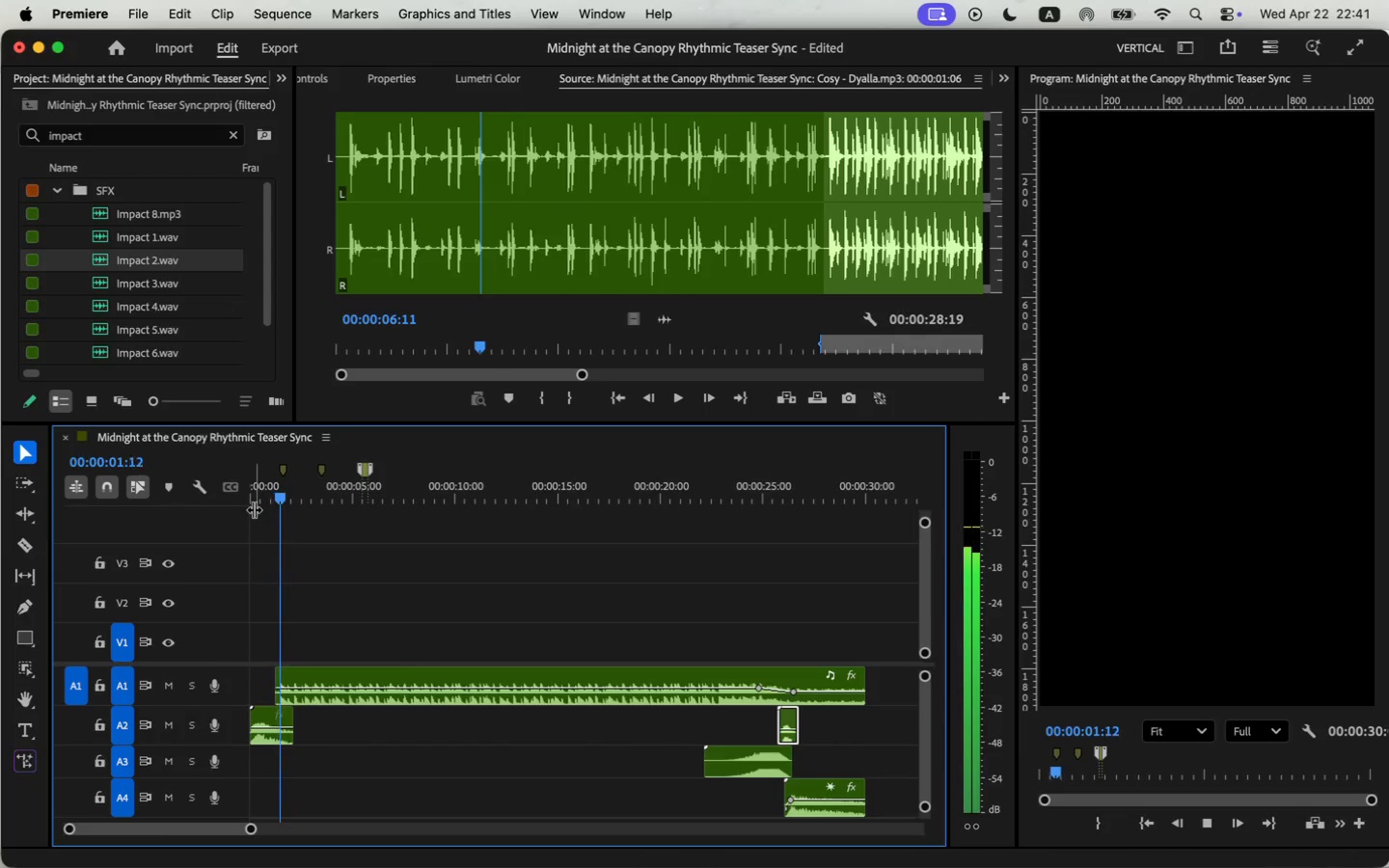 
key(Space)
 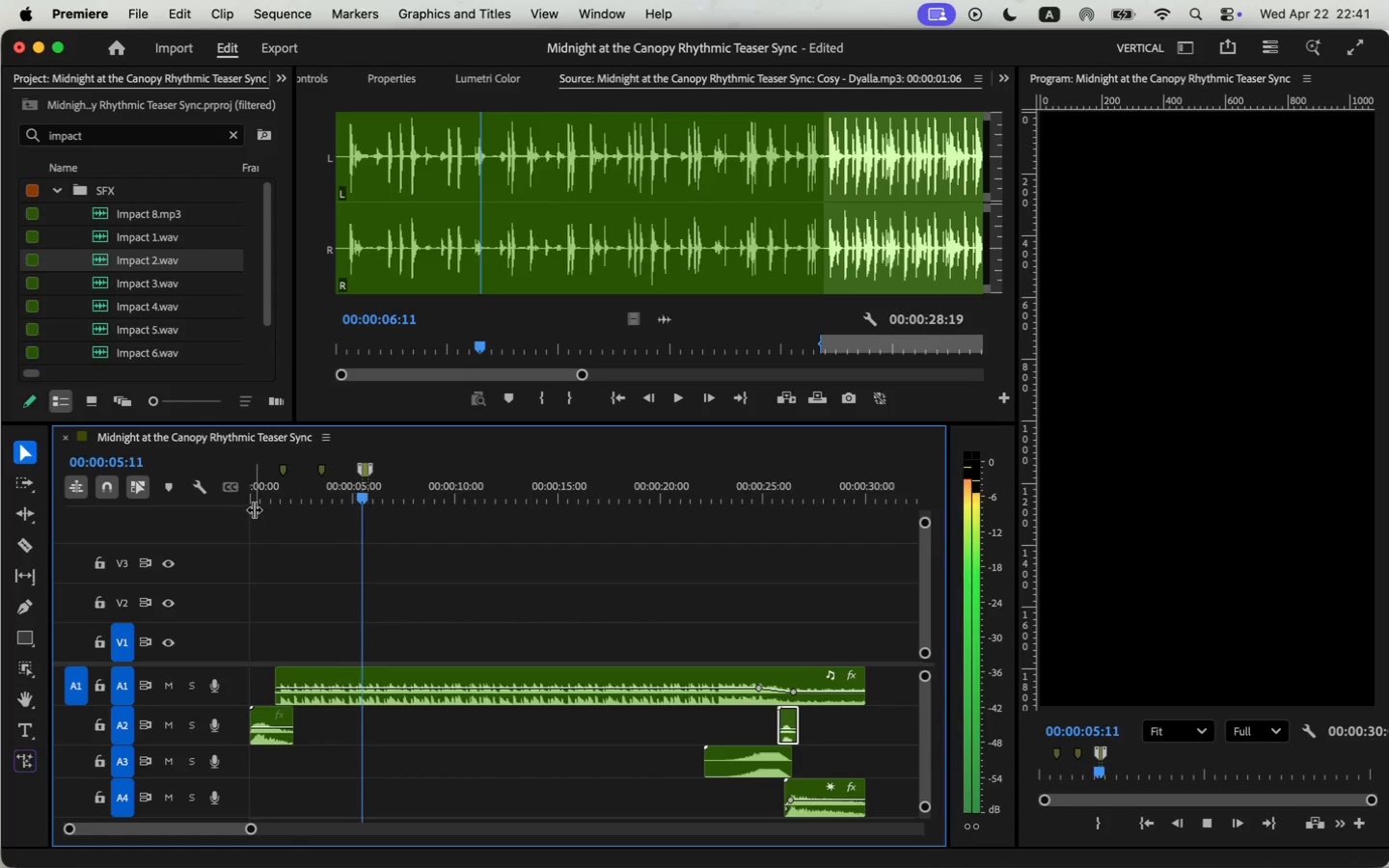 
key(Meta+Z)
 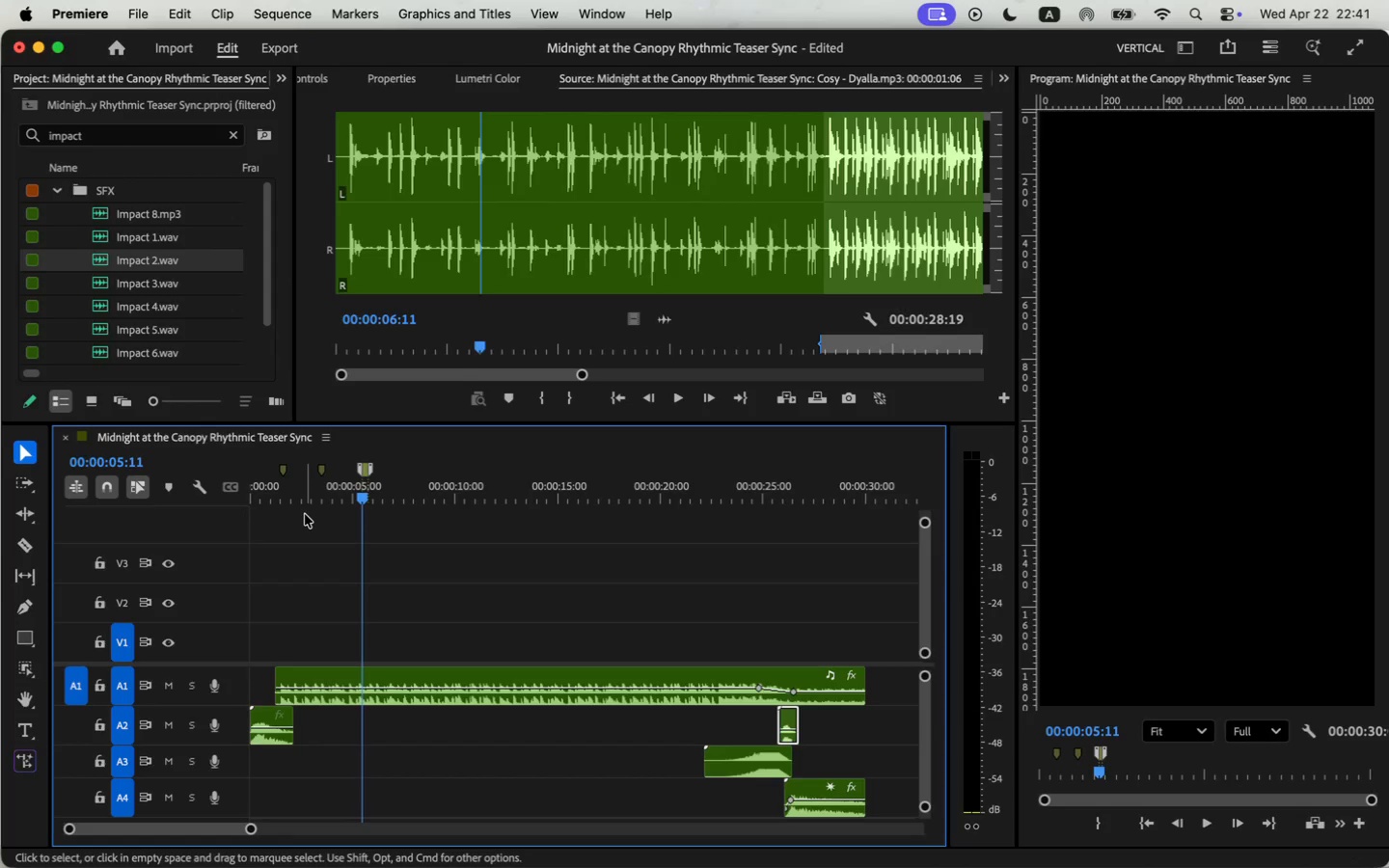 
key(Meta+Z)
 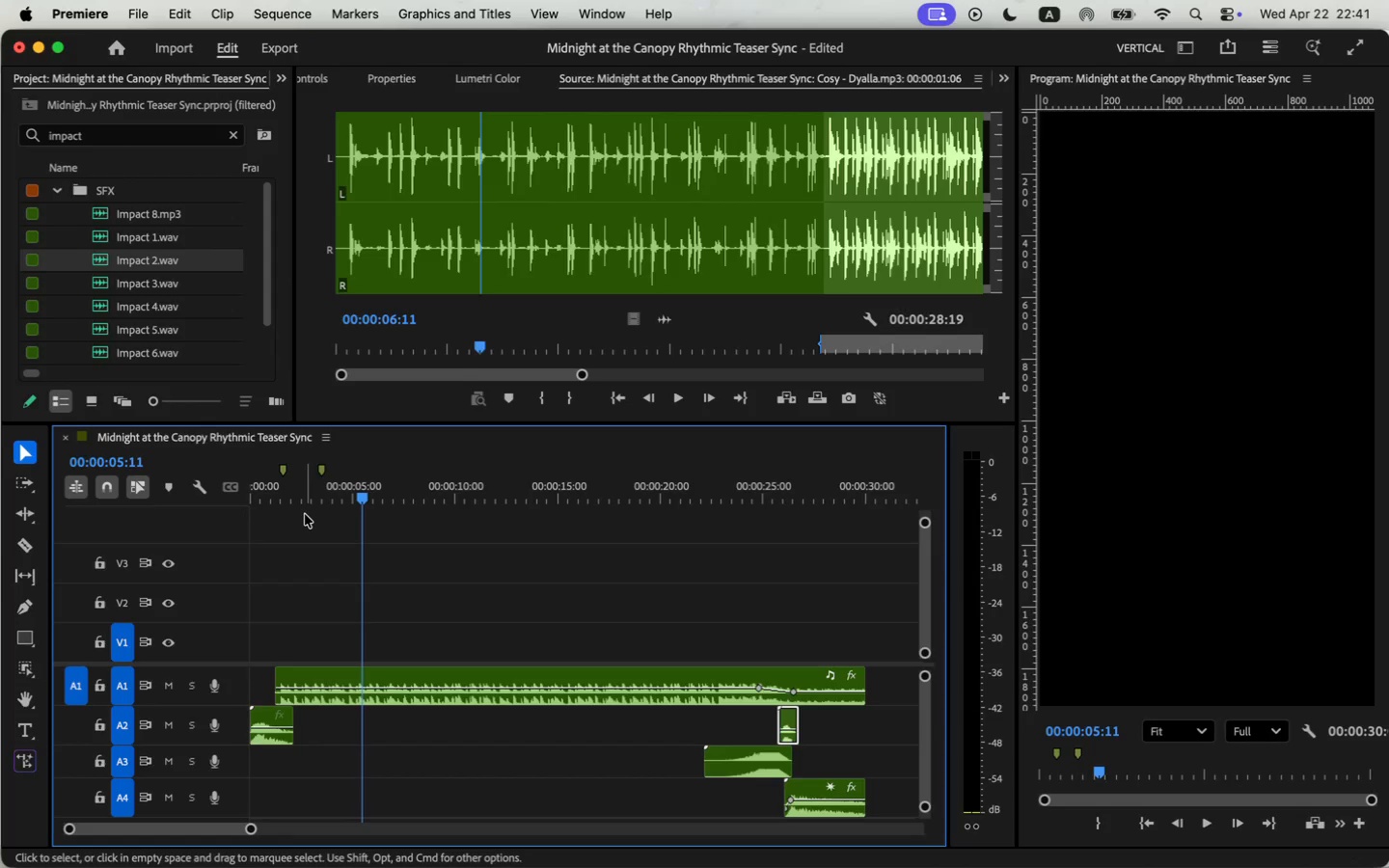 
key(Meta+Z)
 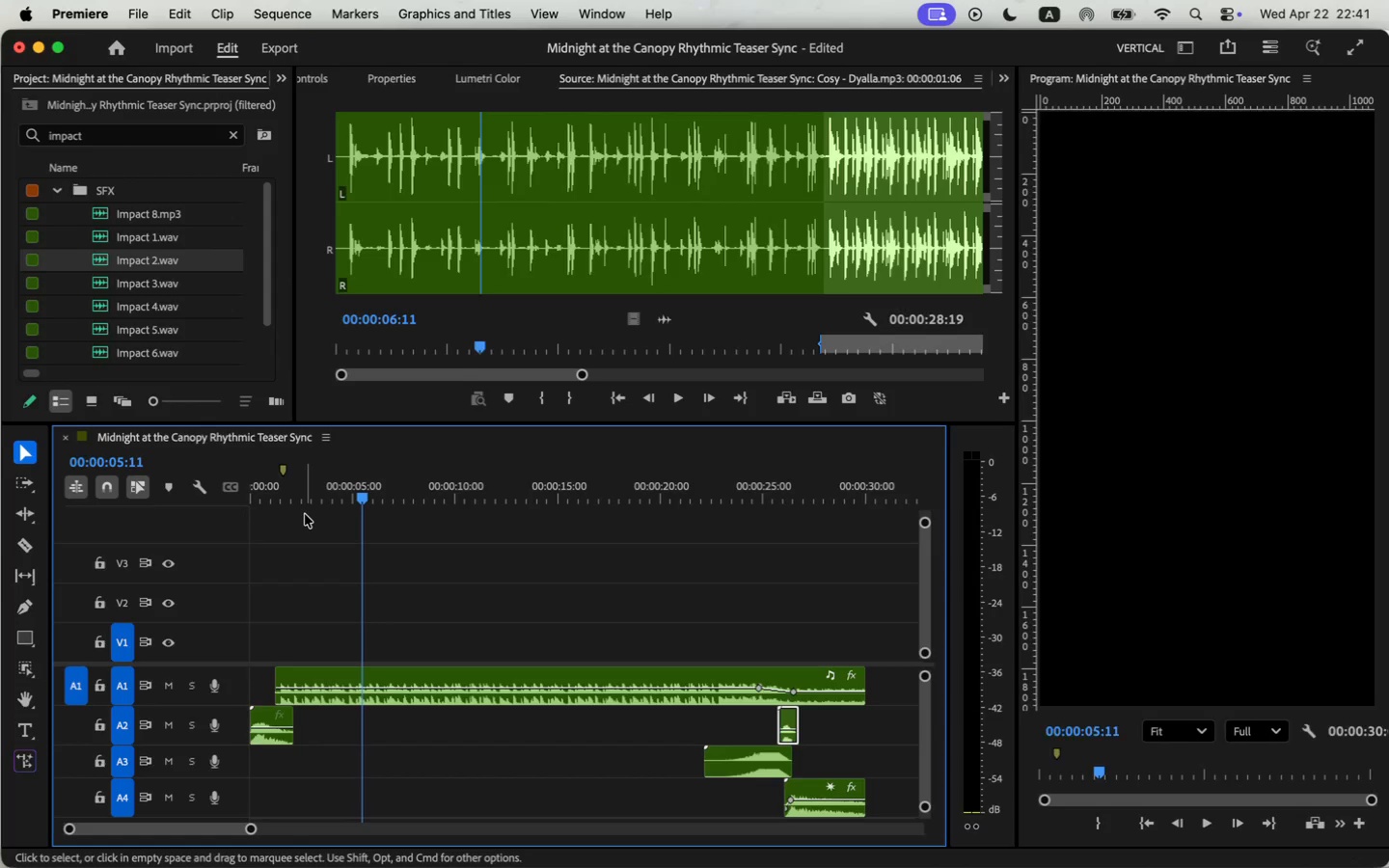 
key(Meta+Z)
 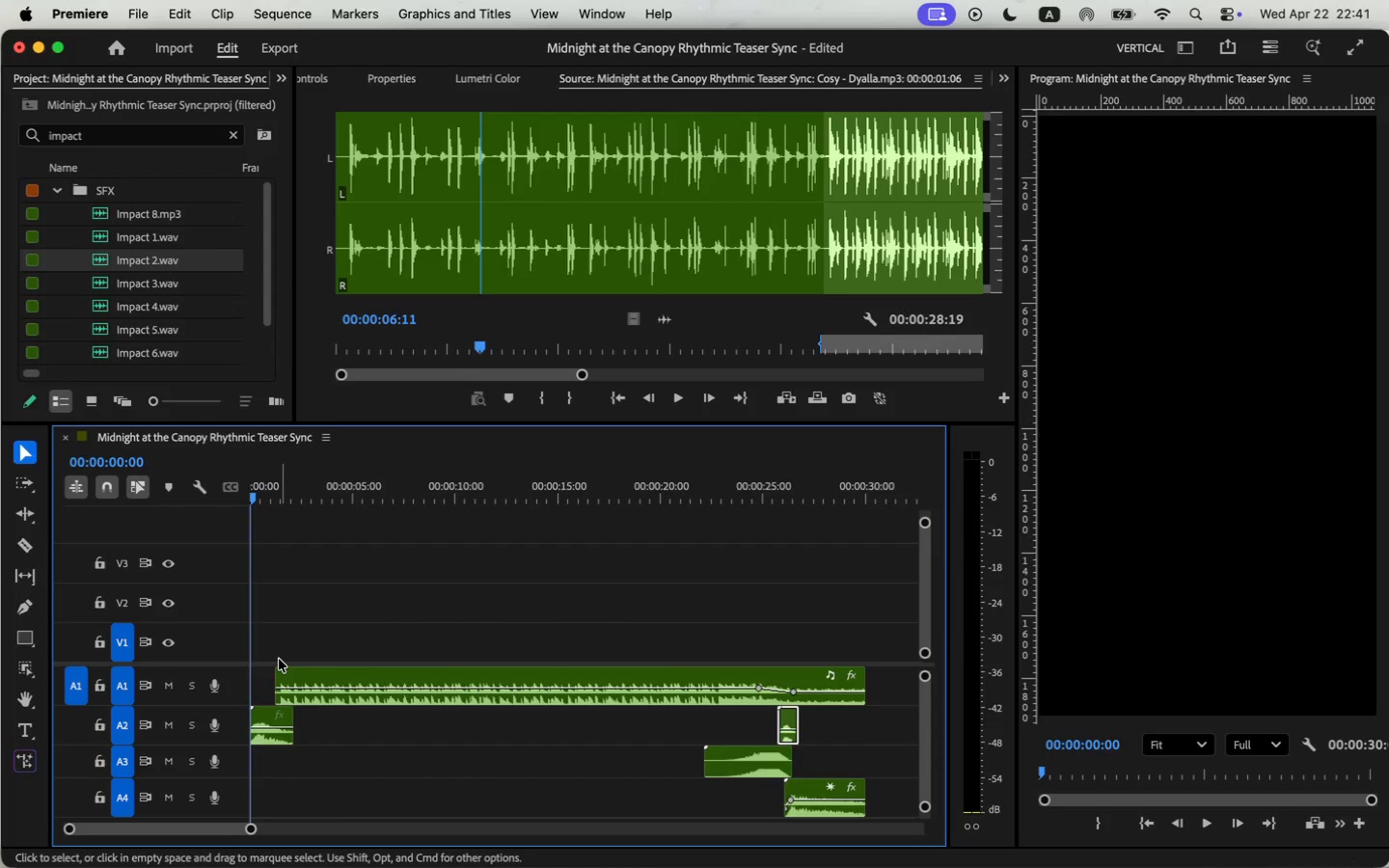 
left_click_drag(start_coordinate=[360, 496], to_coordinate=[222, 500])